 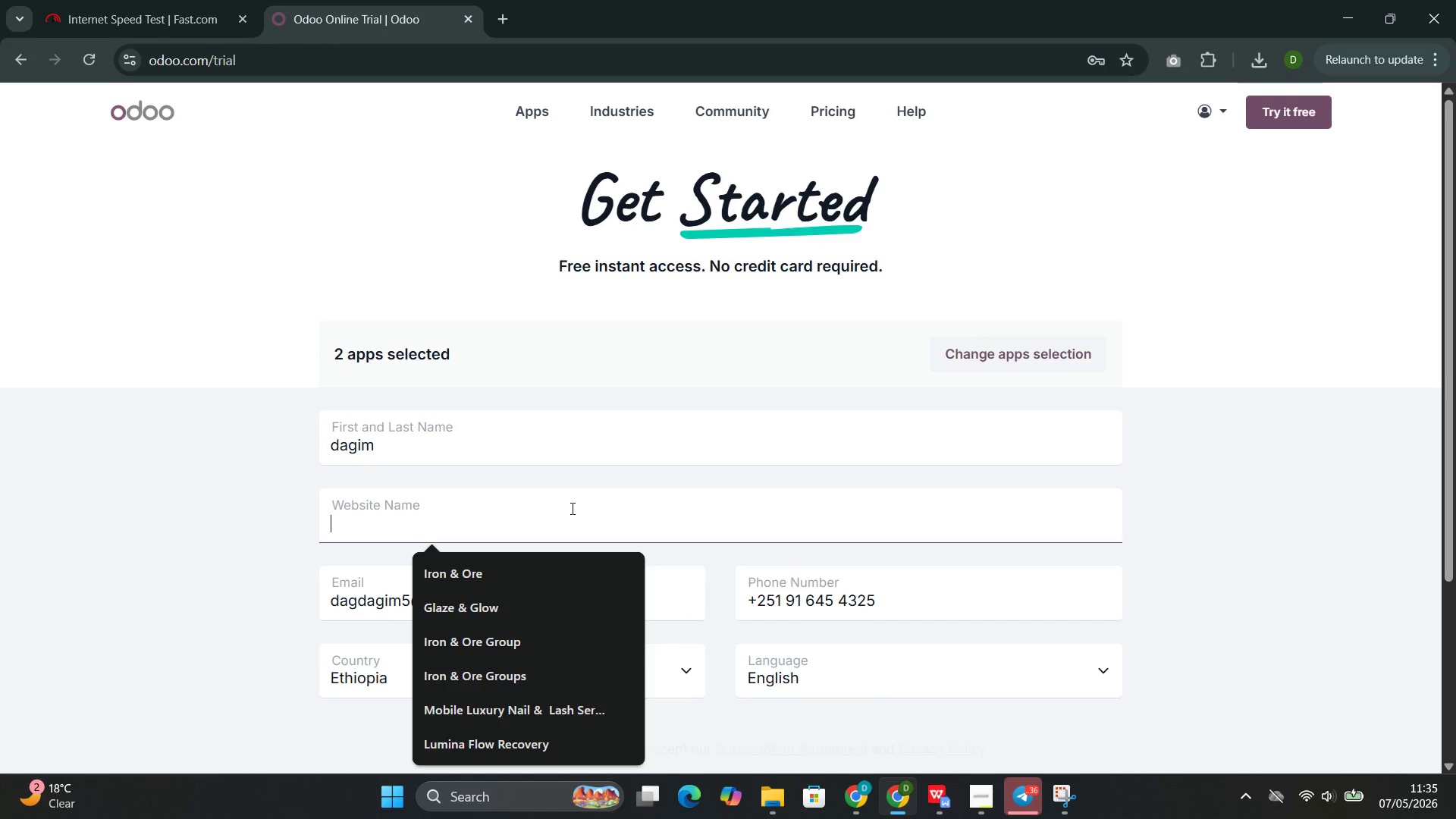 
key(Control+V)
 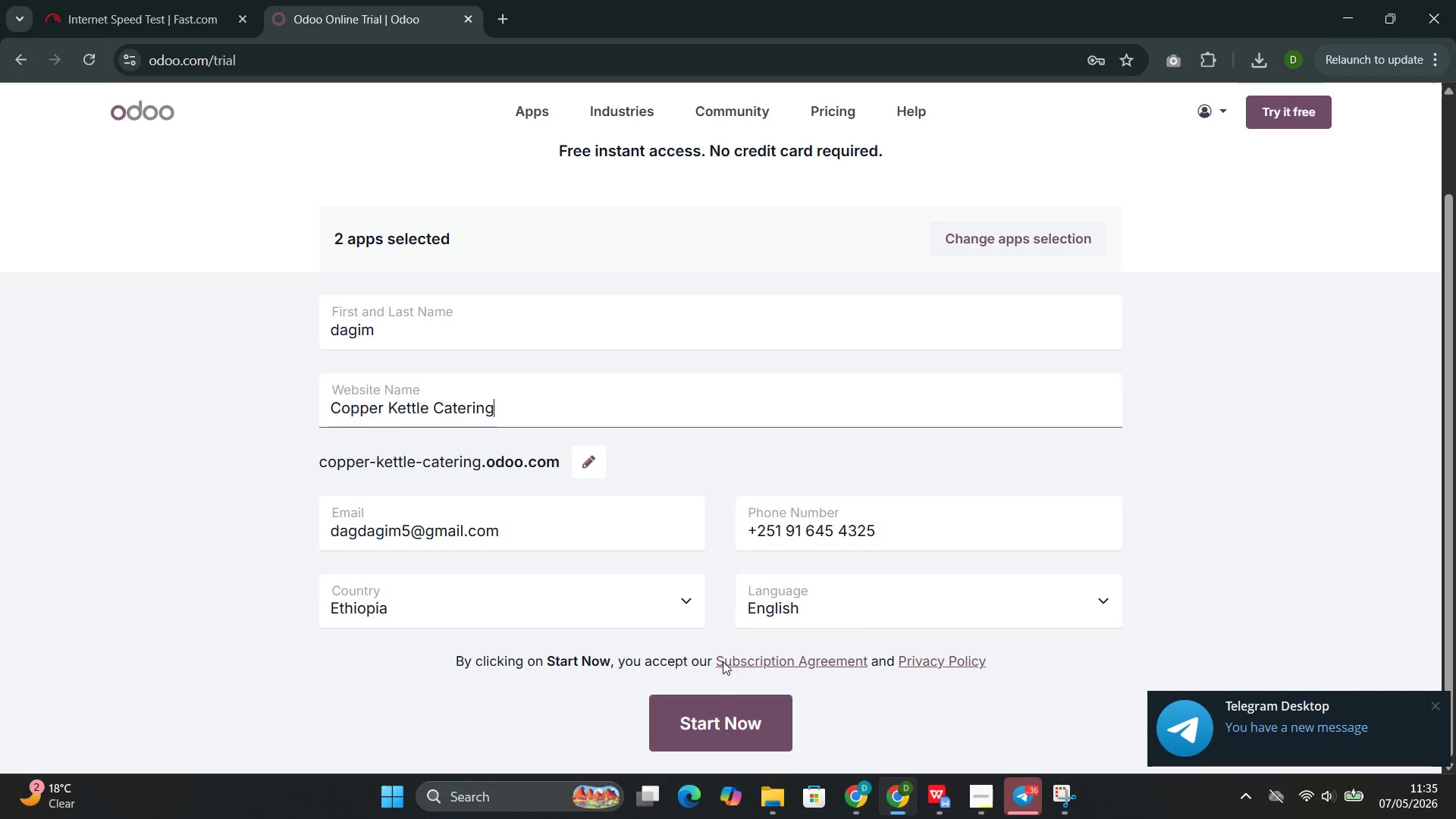 
left_click([692, 722])
 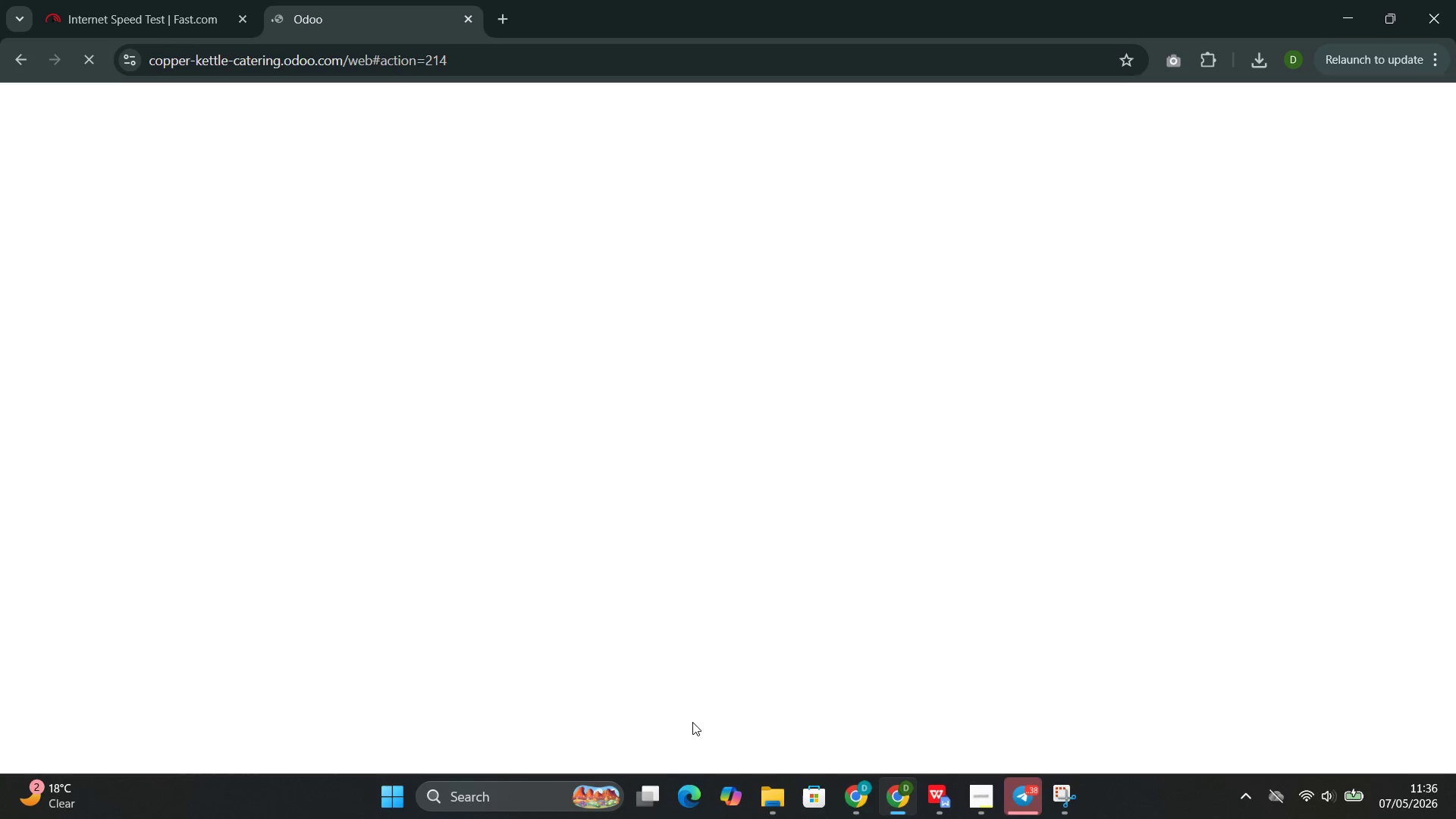 
wait(66.31)
 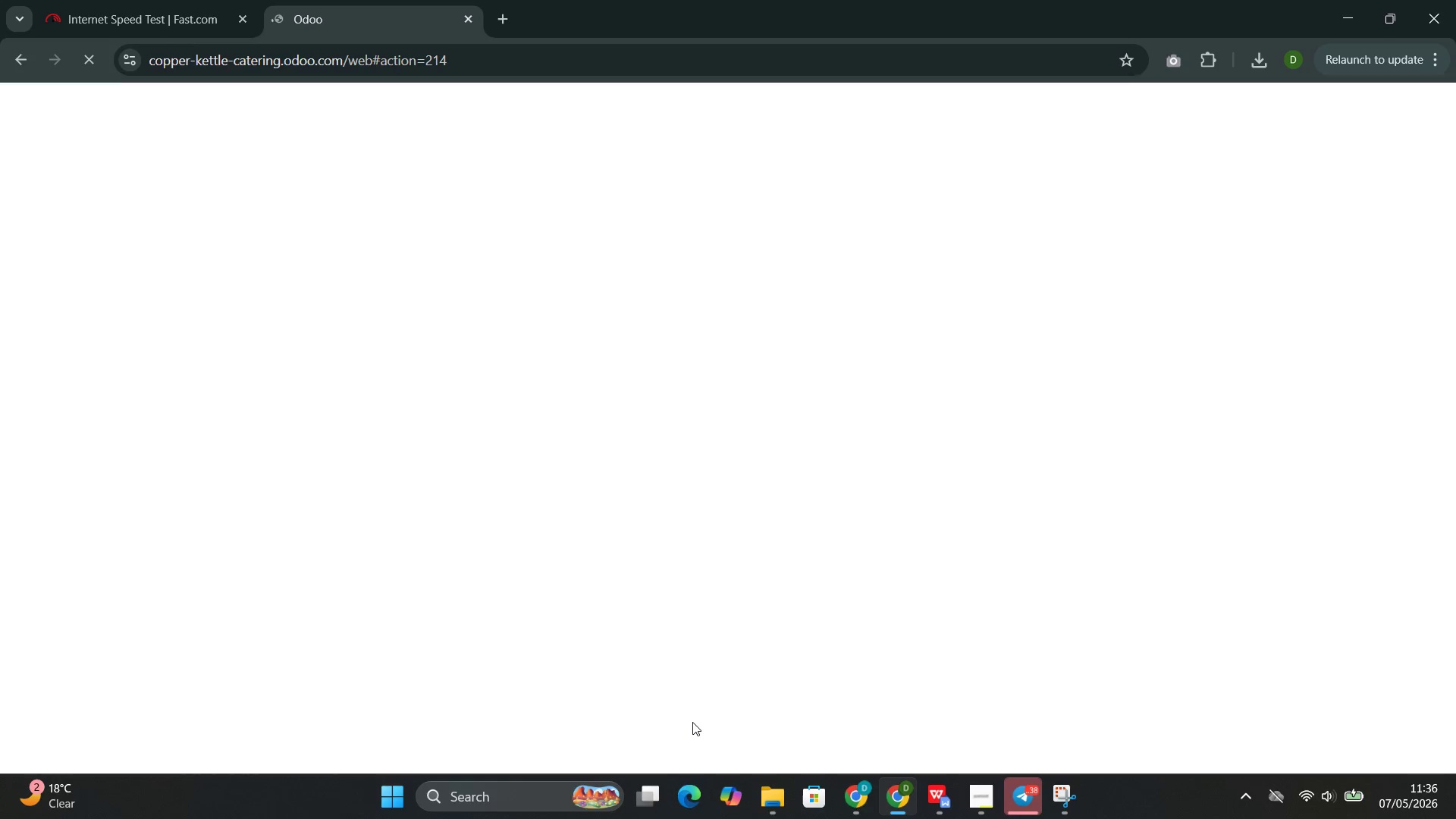 
left_click([151, 4])
 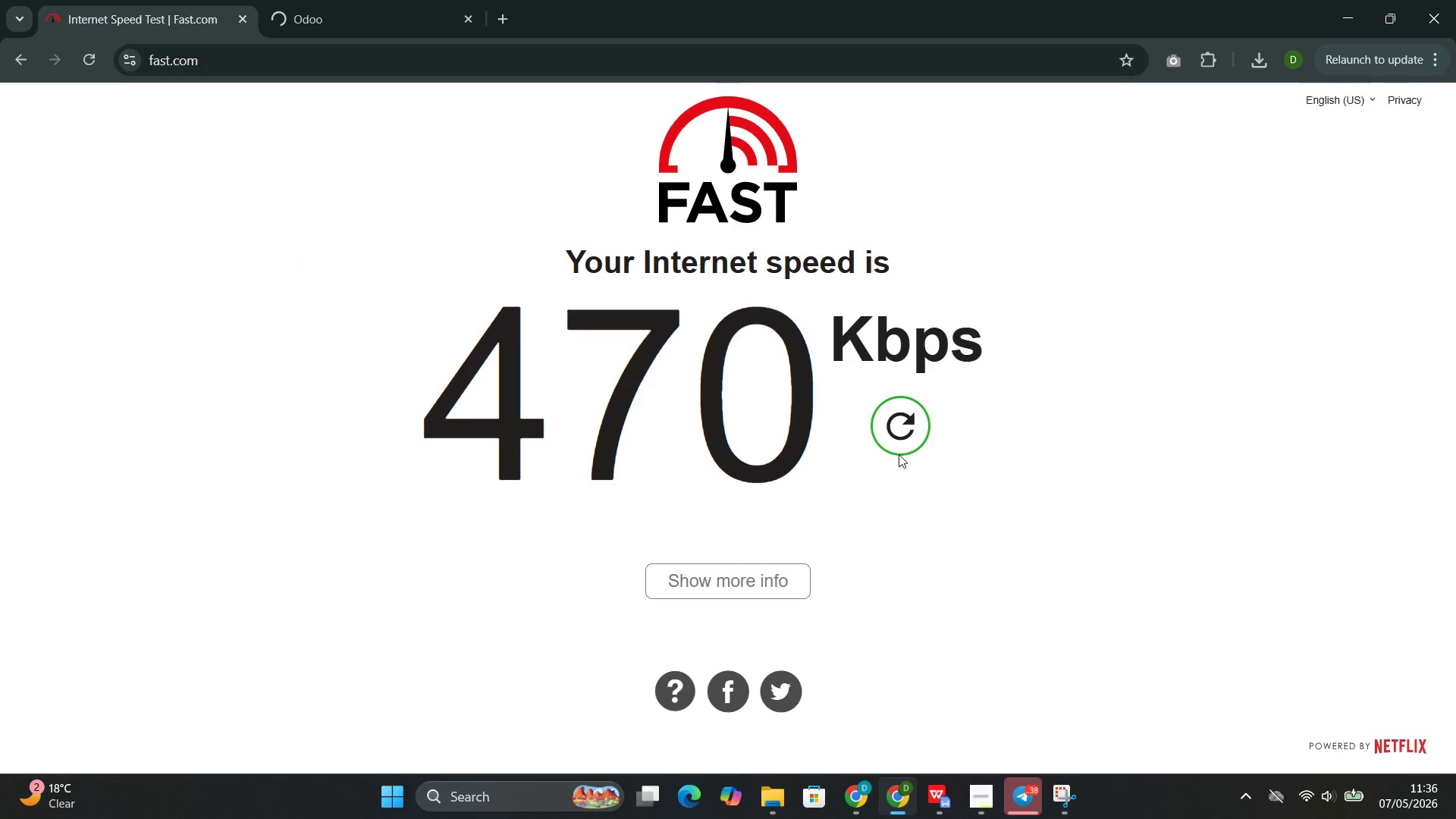 
left_click([898, 436])
 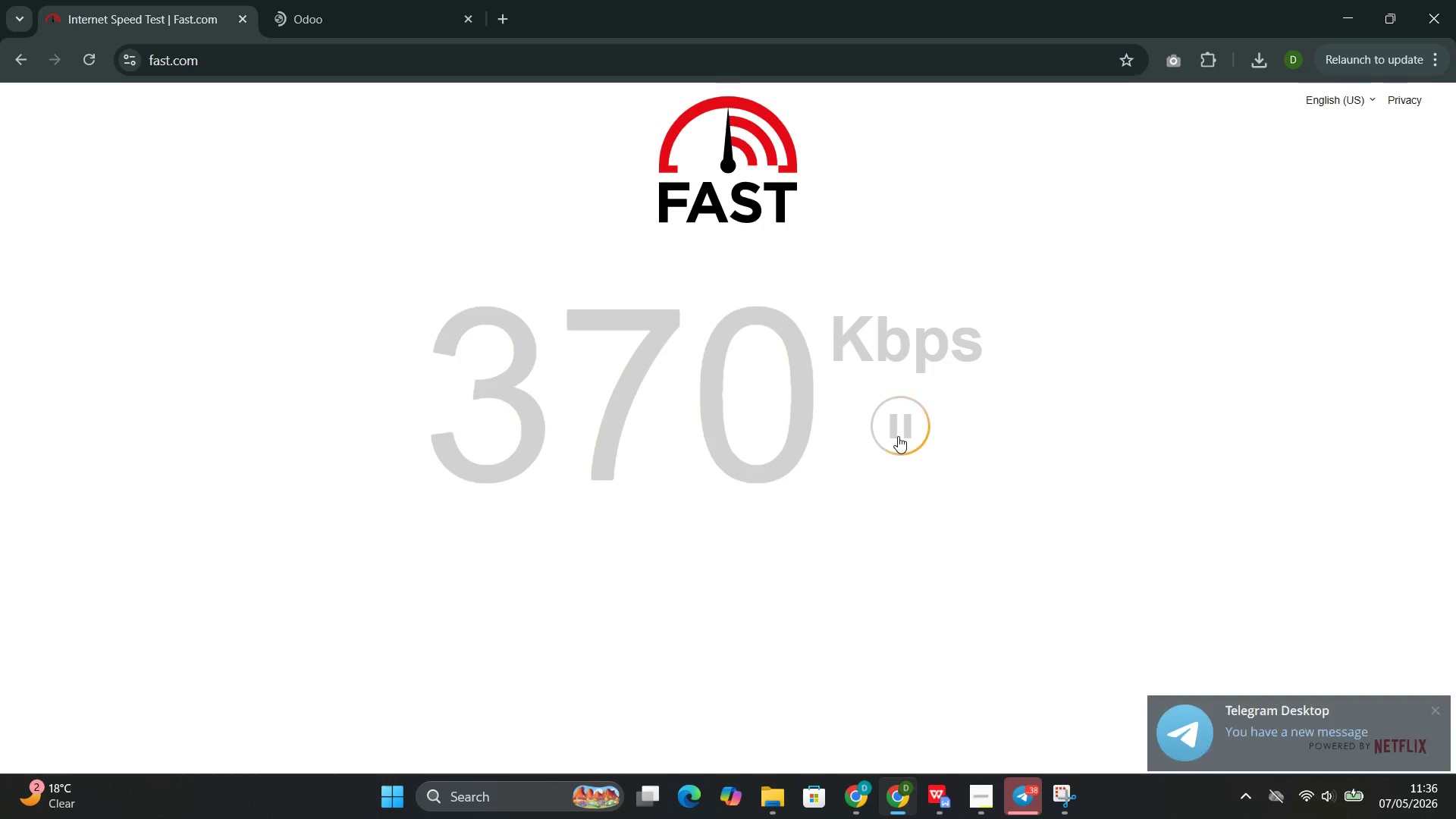 
wait(12.06)
 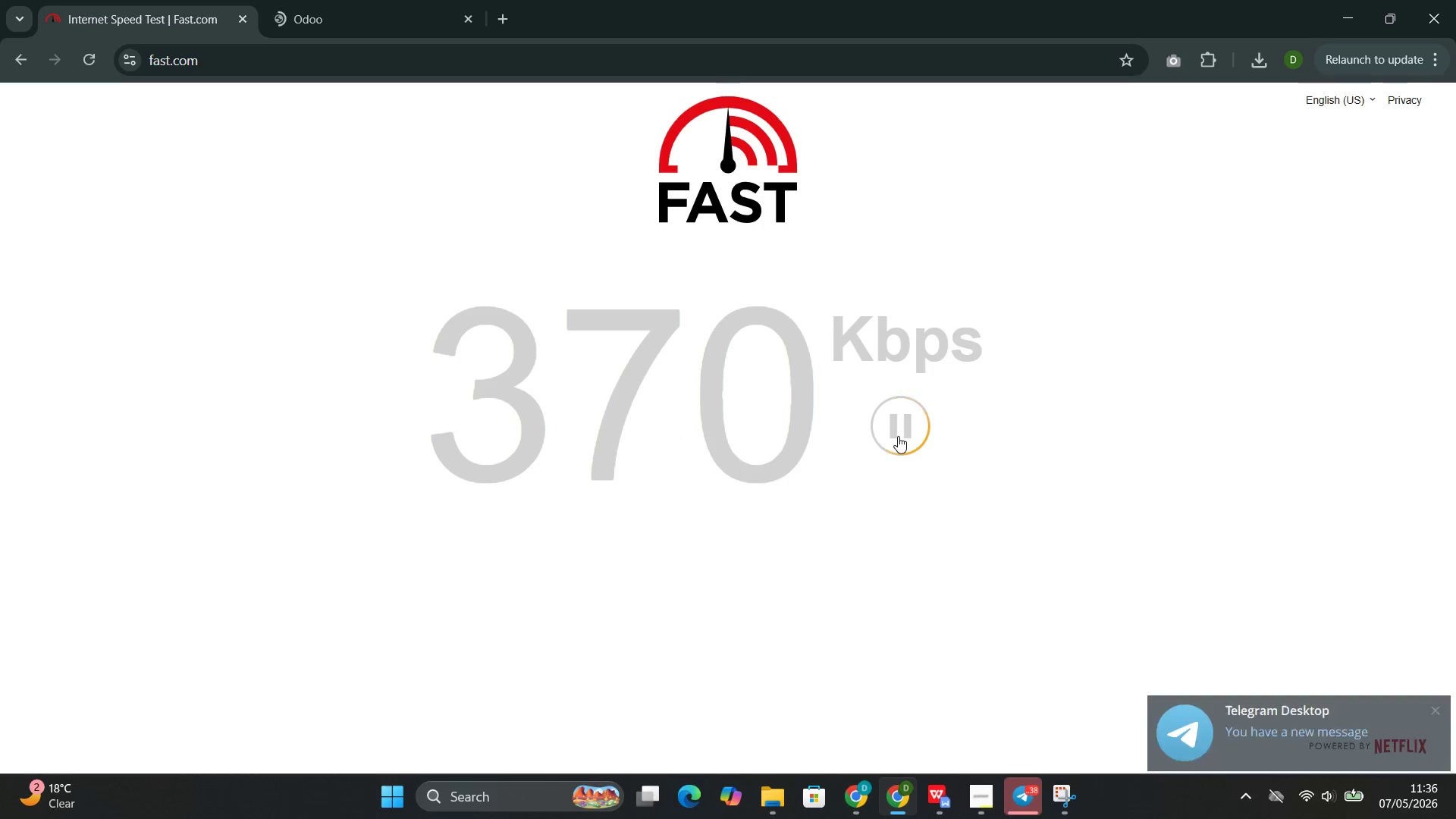 
left_click([339, 8])
 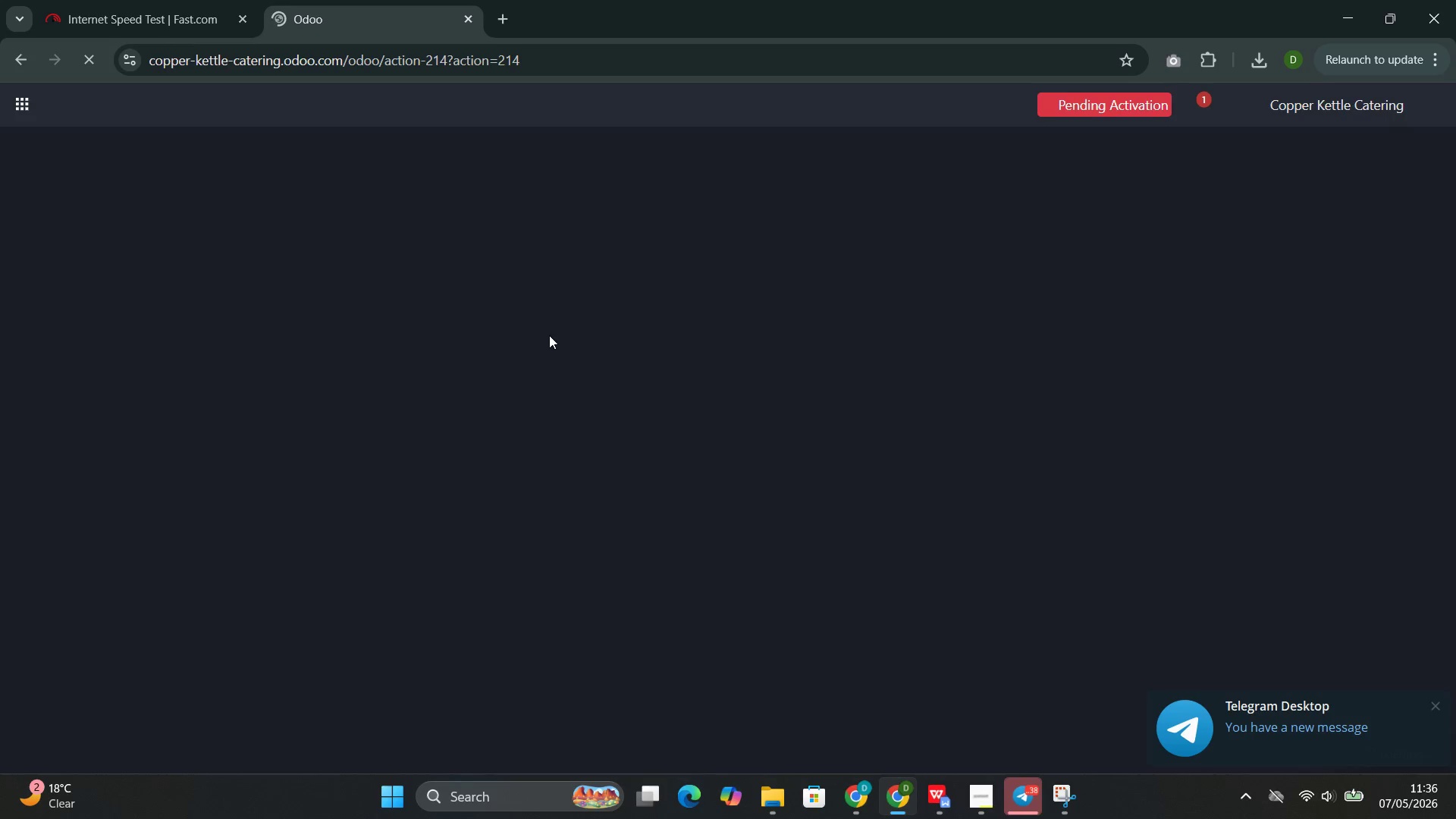 
wait(8.36)
 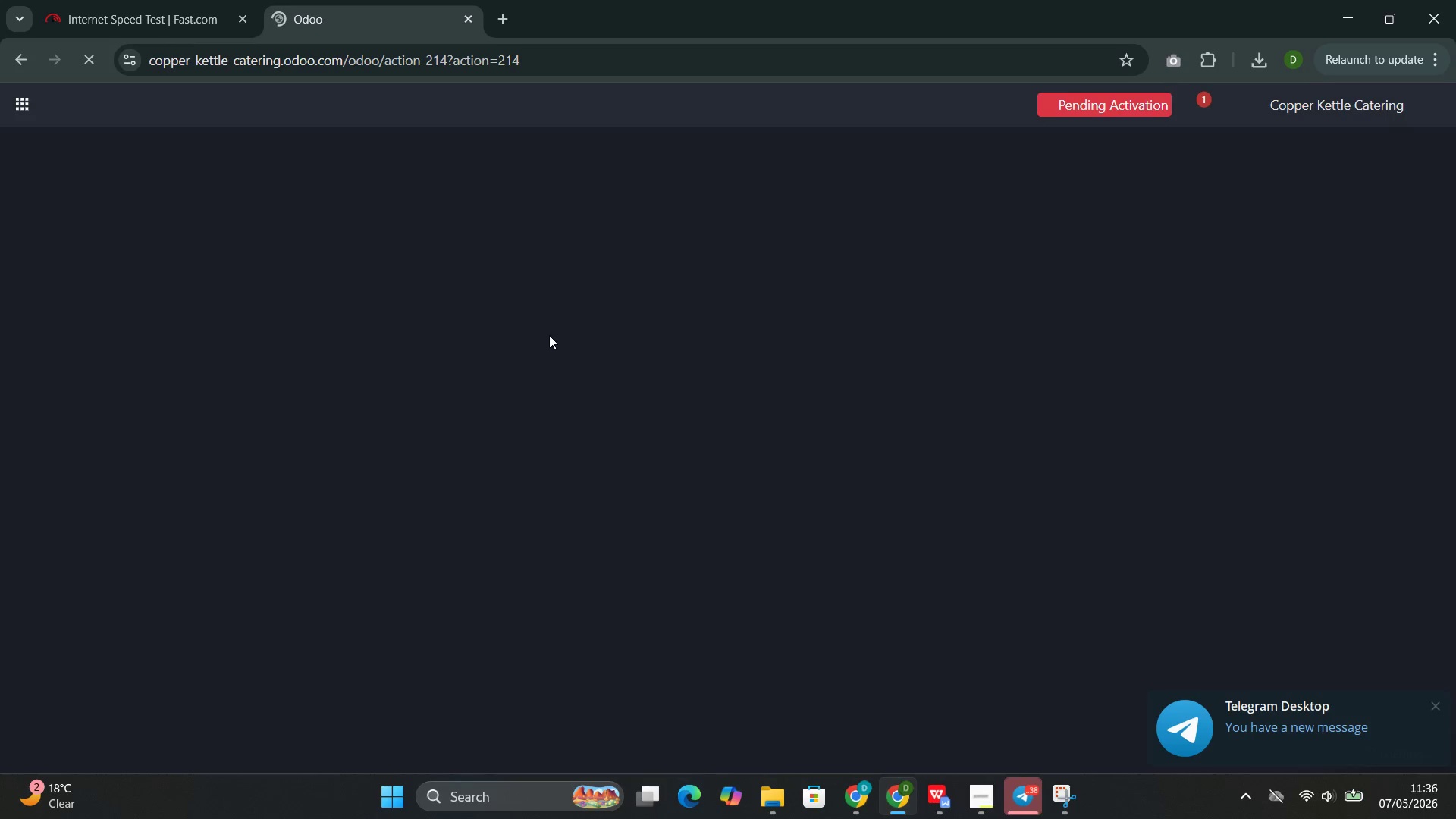 
left_click([918, 331])
 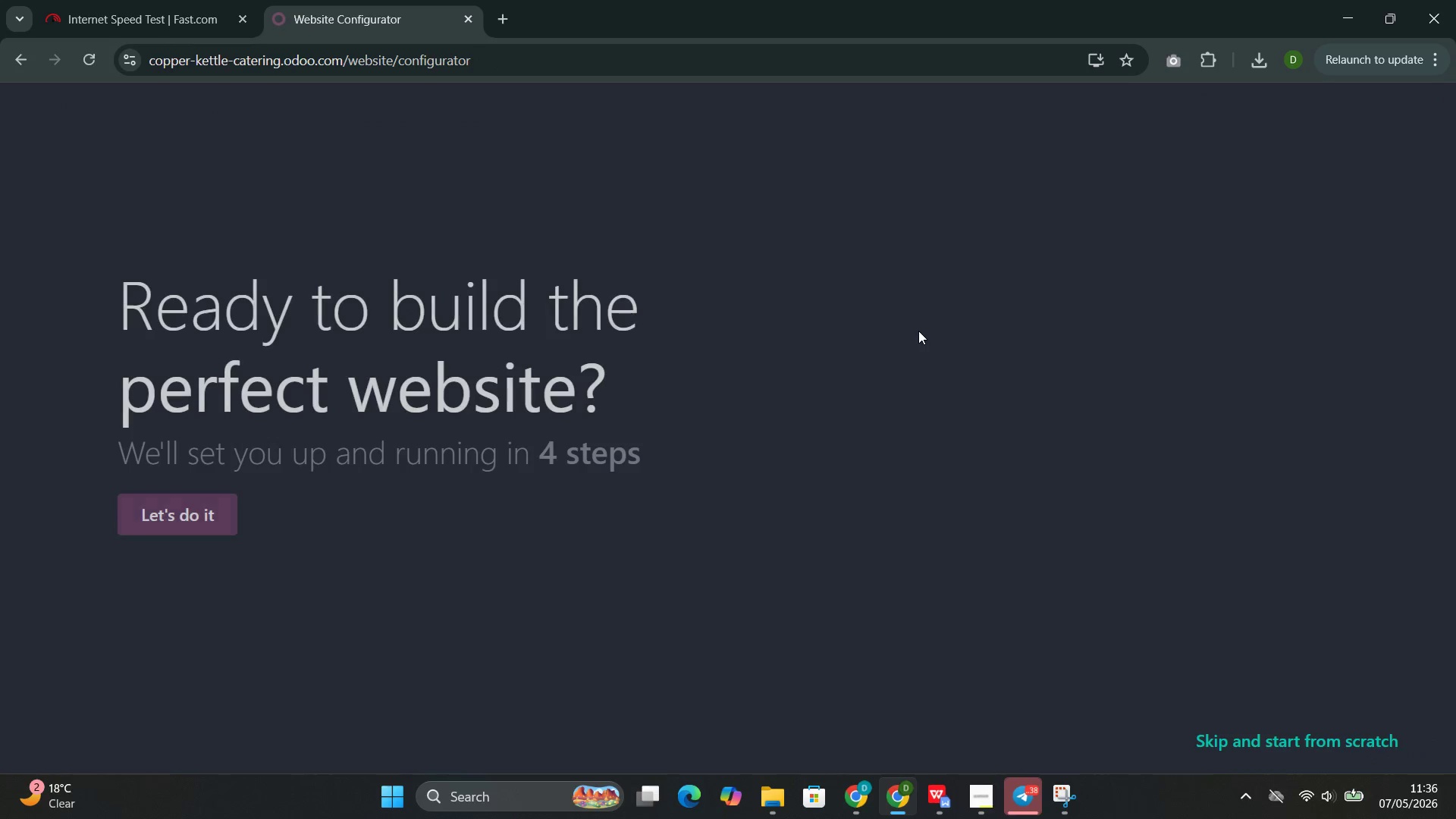 
wait(7.22)
 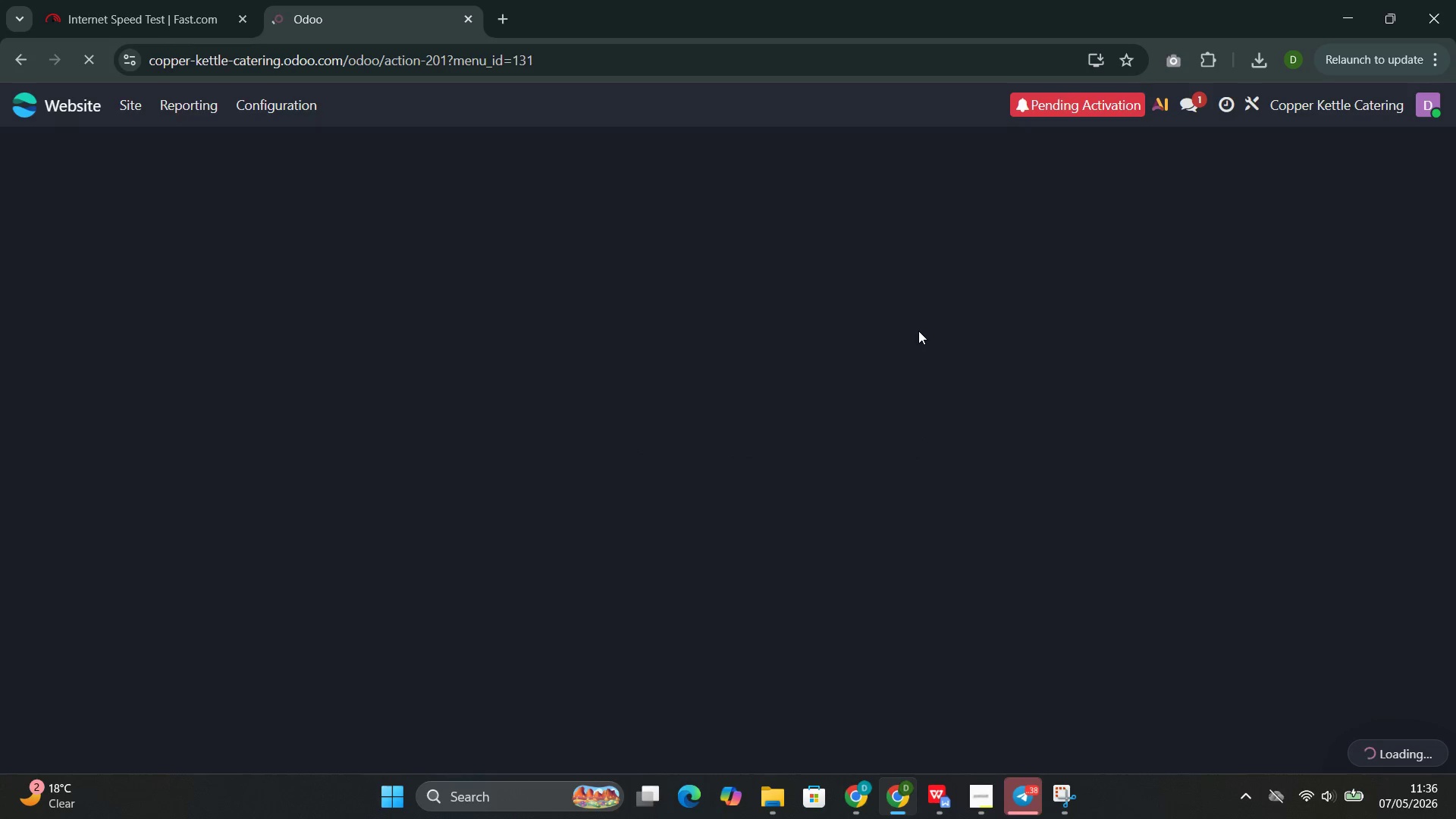 
left_click([158, 500])
 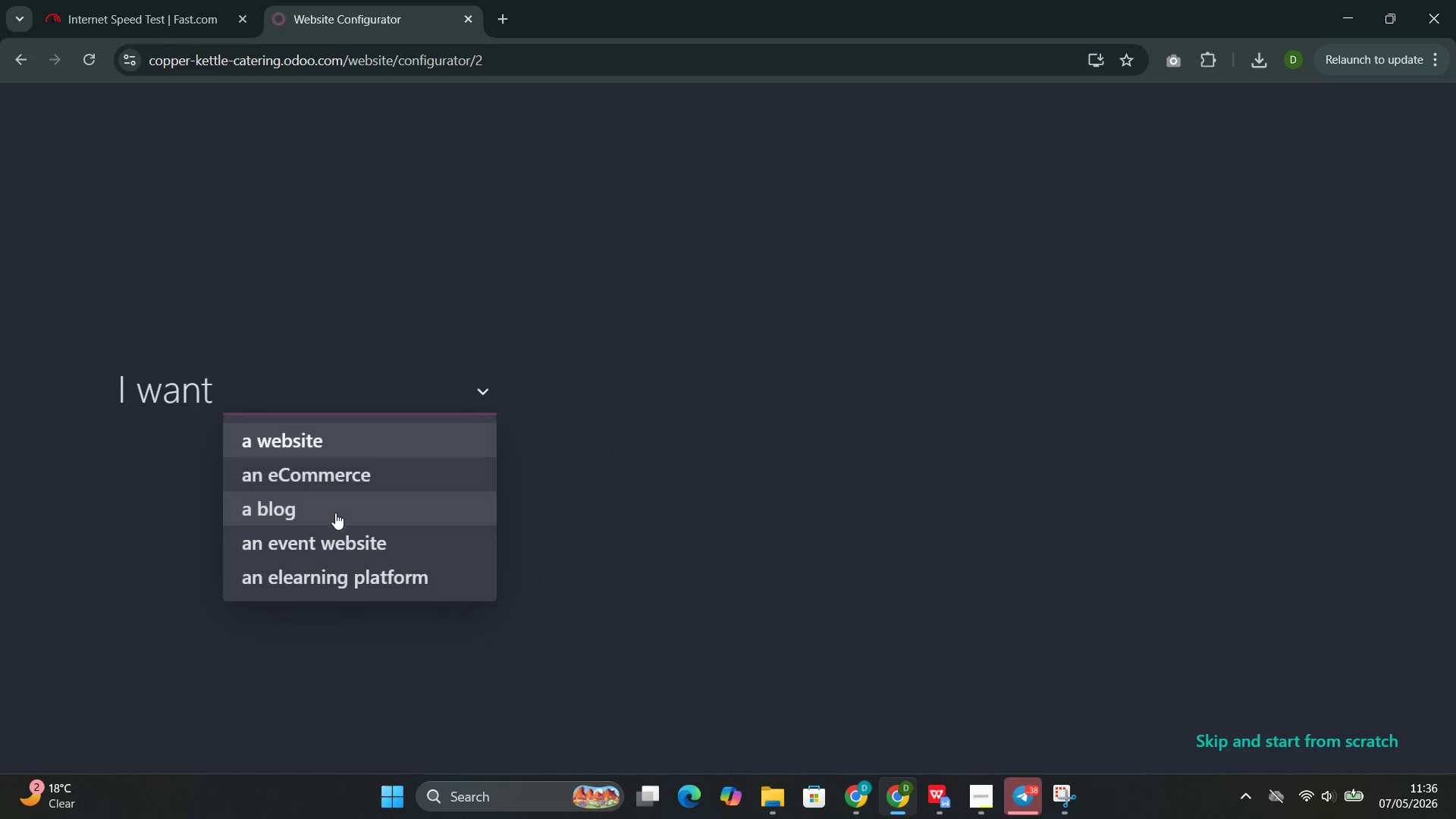 
left_click([335, 513])
 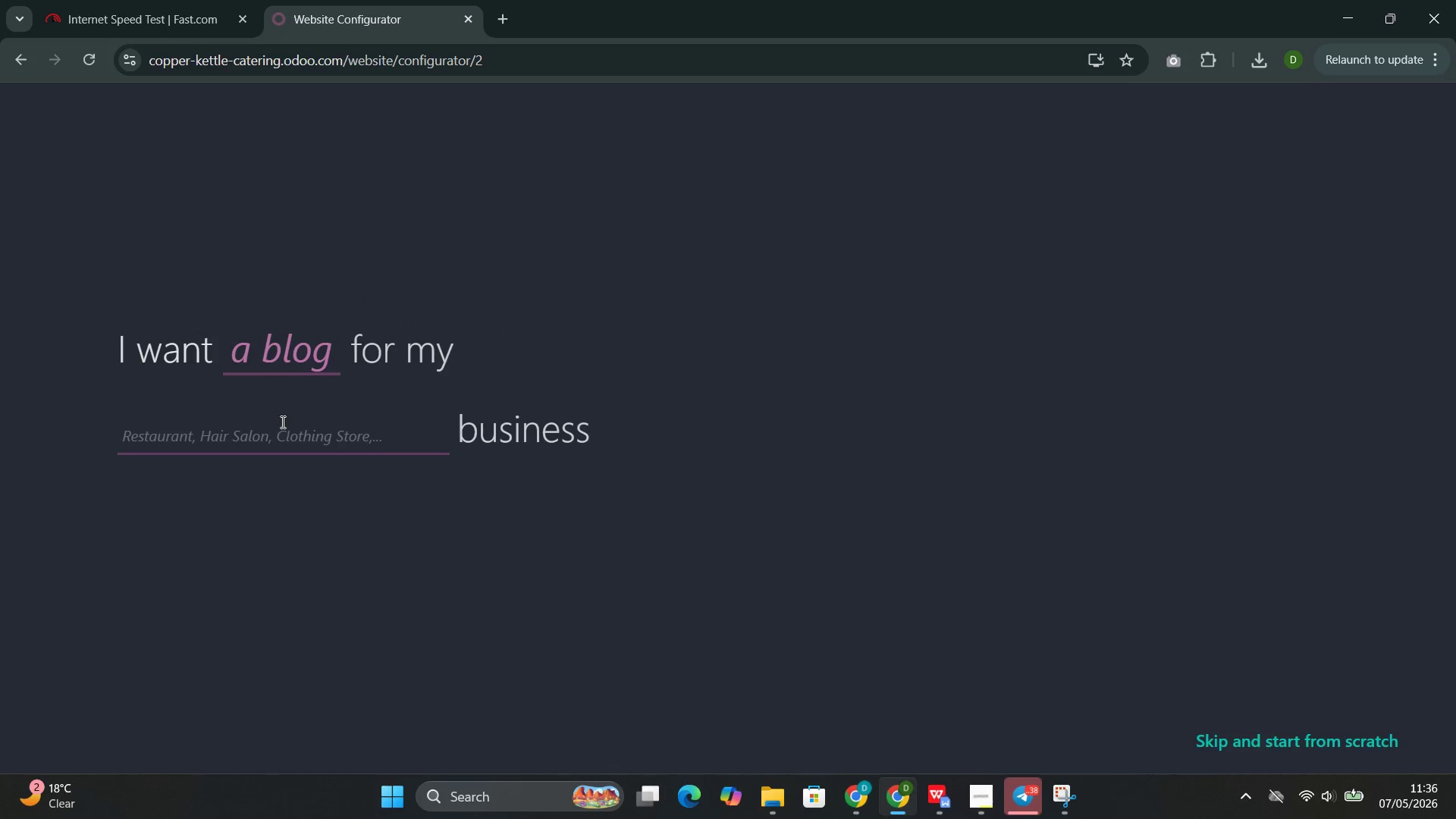 
left_click([284, 433])
 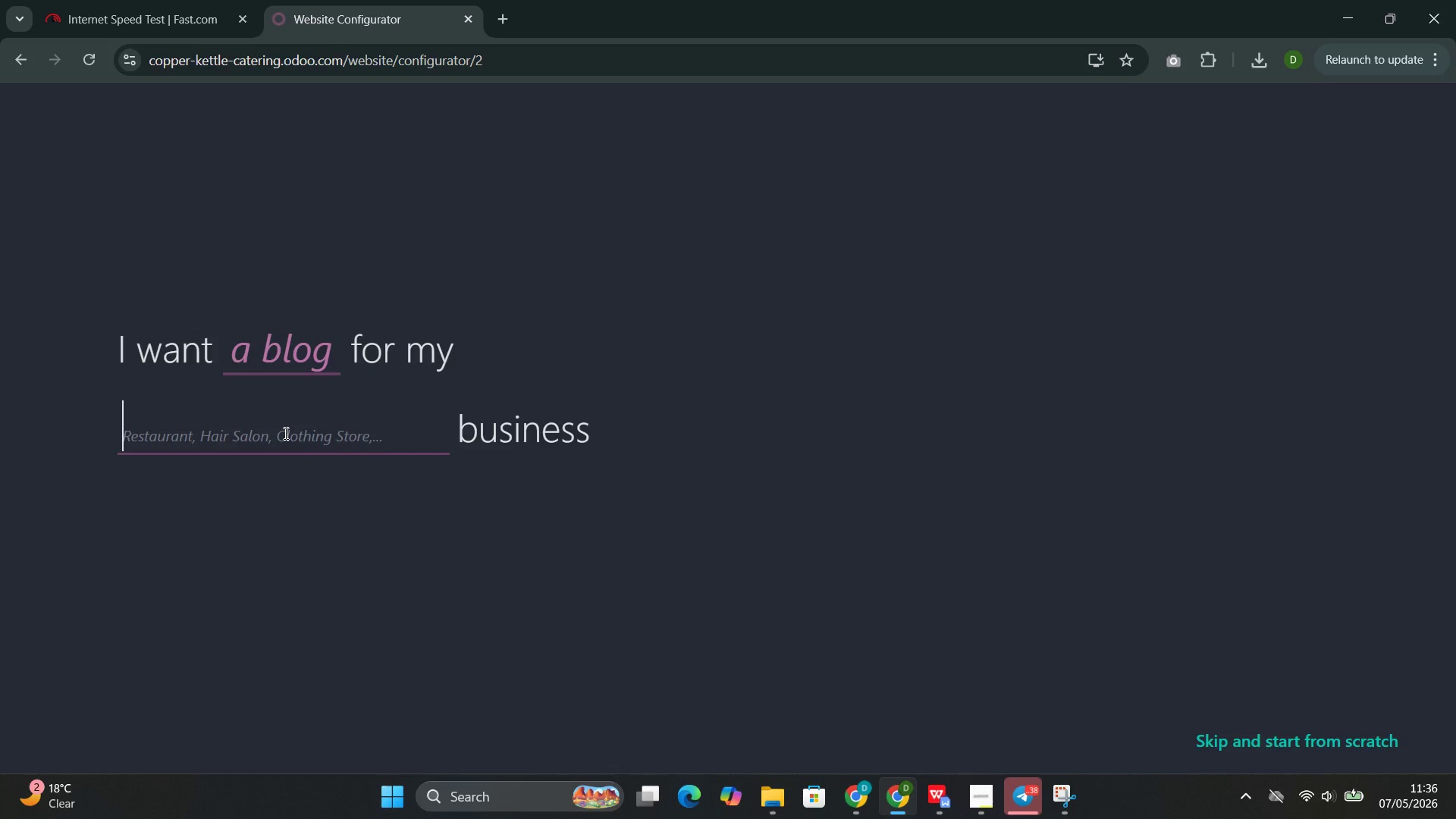 
type(catte)
key(Backspace)
key(Backspace)
type(er)
 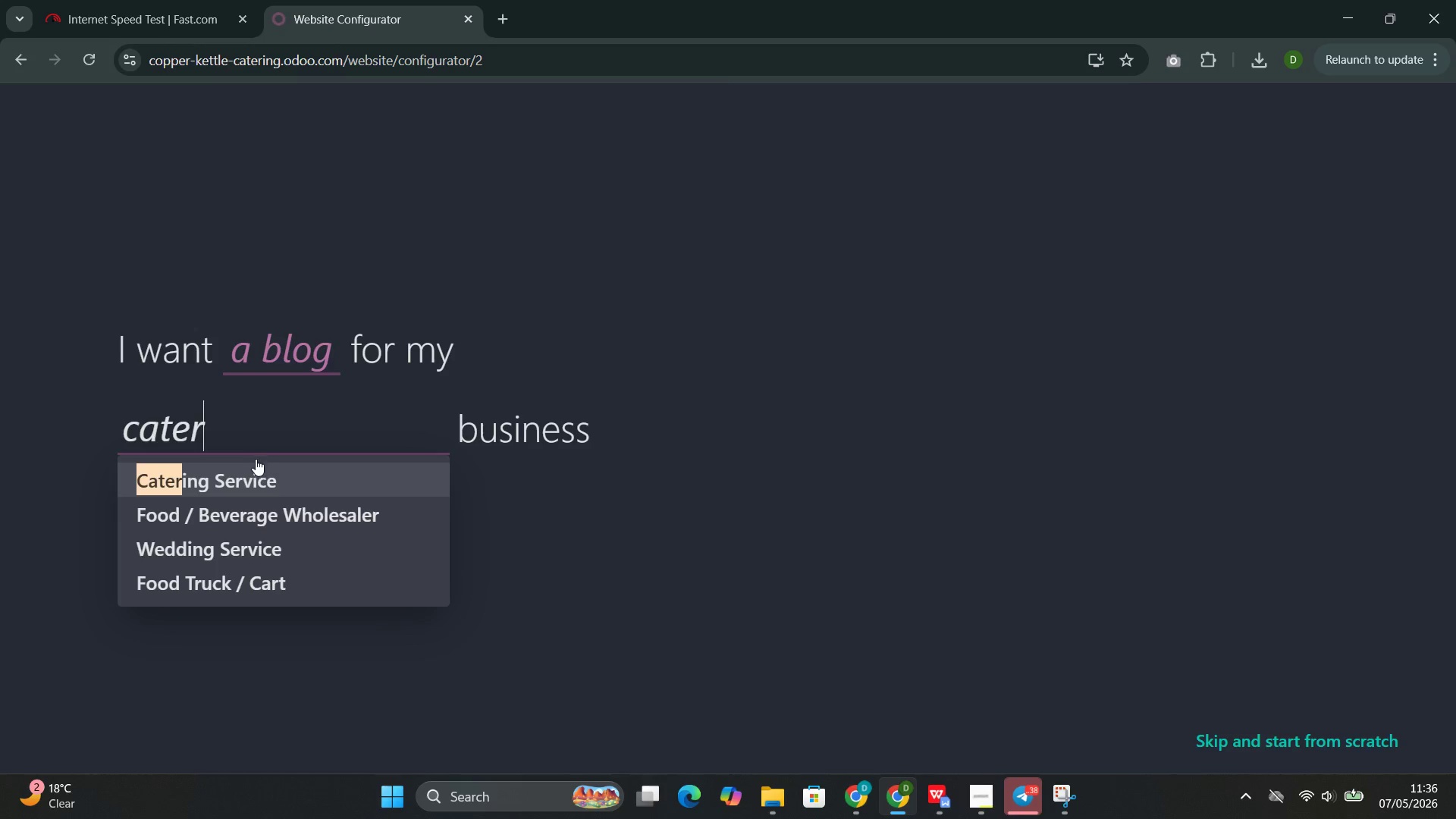 
left_click([227, 474])
 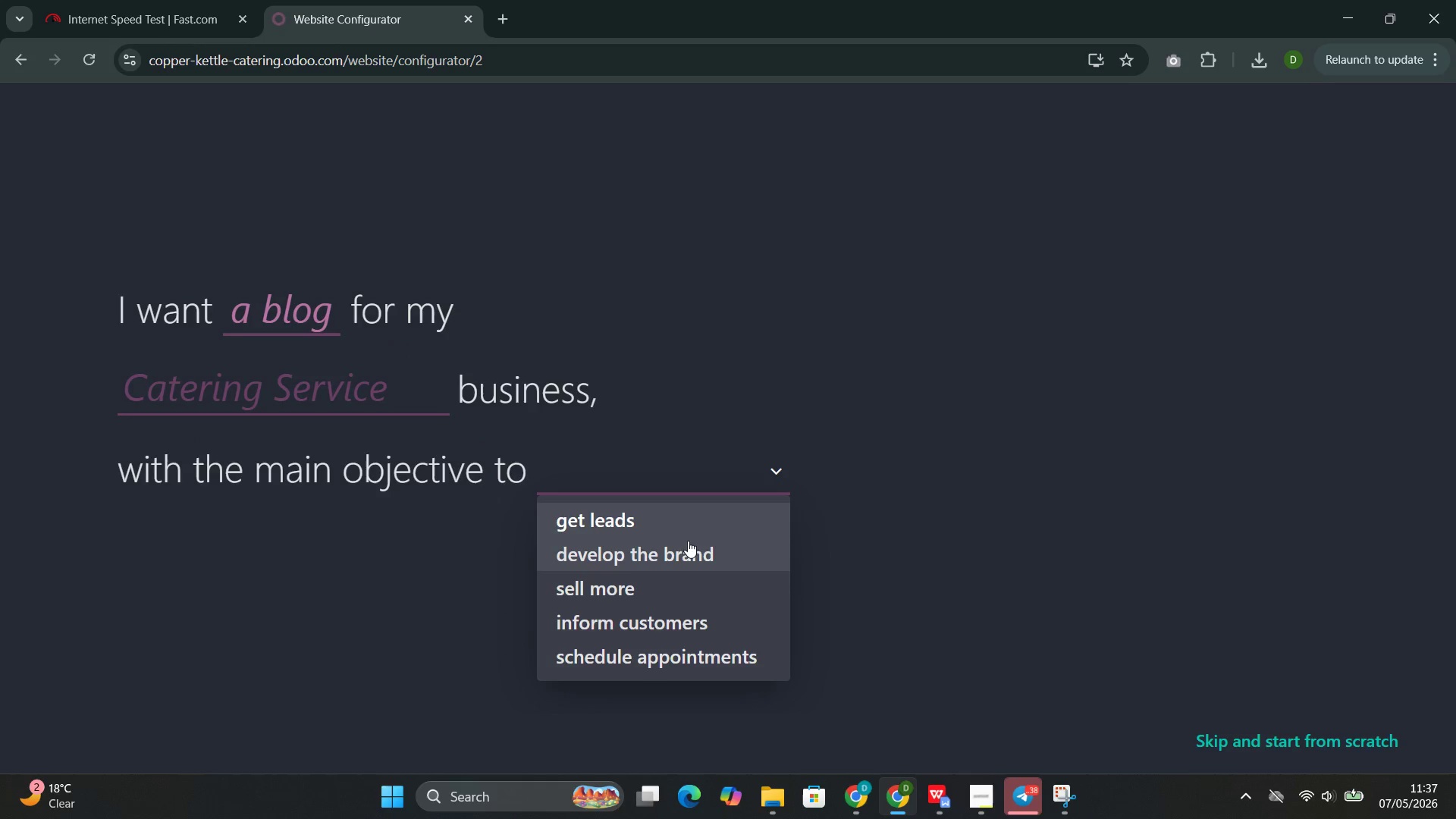 
left_click([700, 529])
 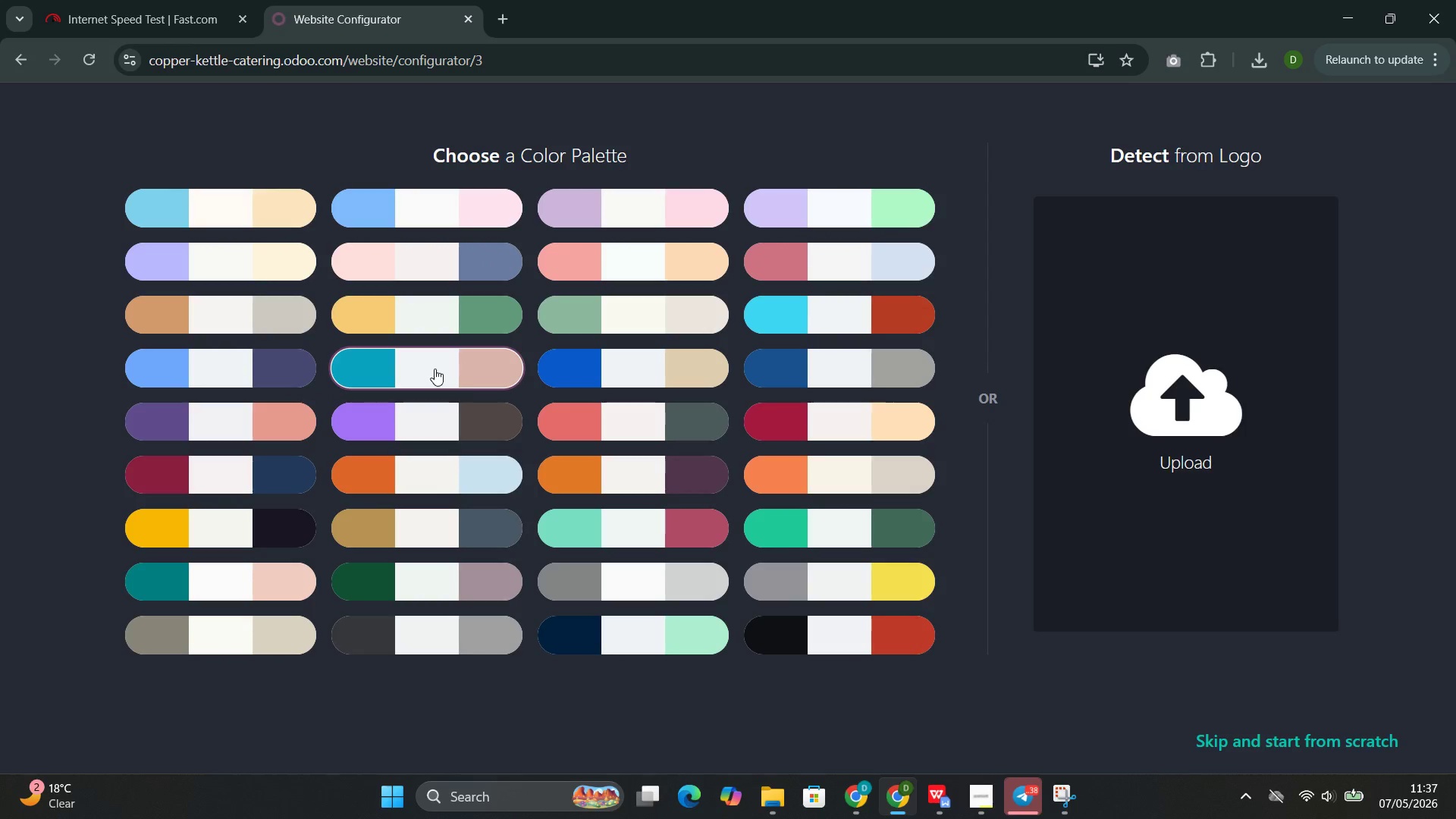 
wait(5.08)
 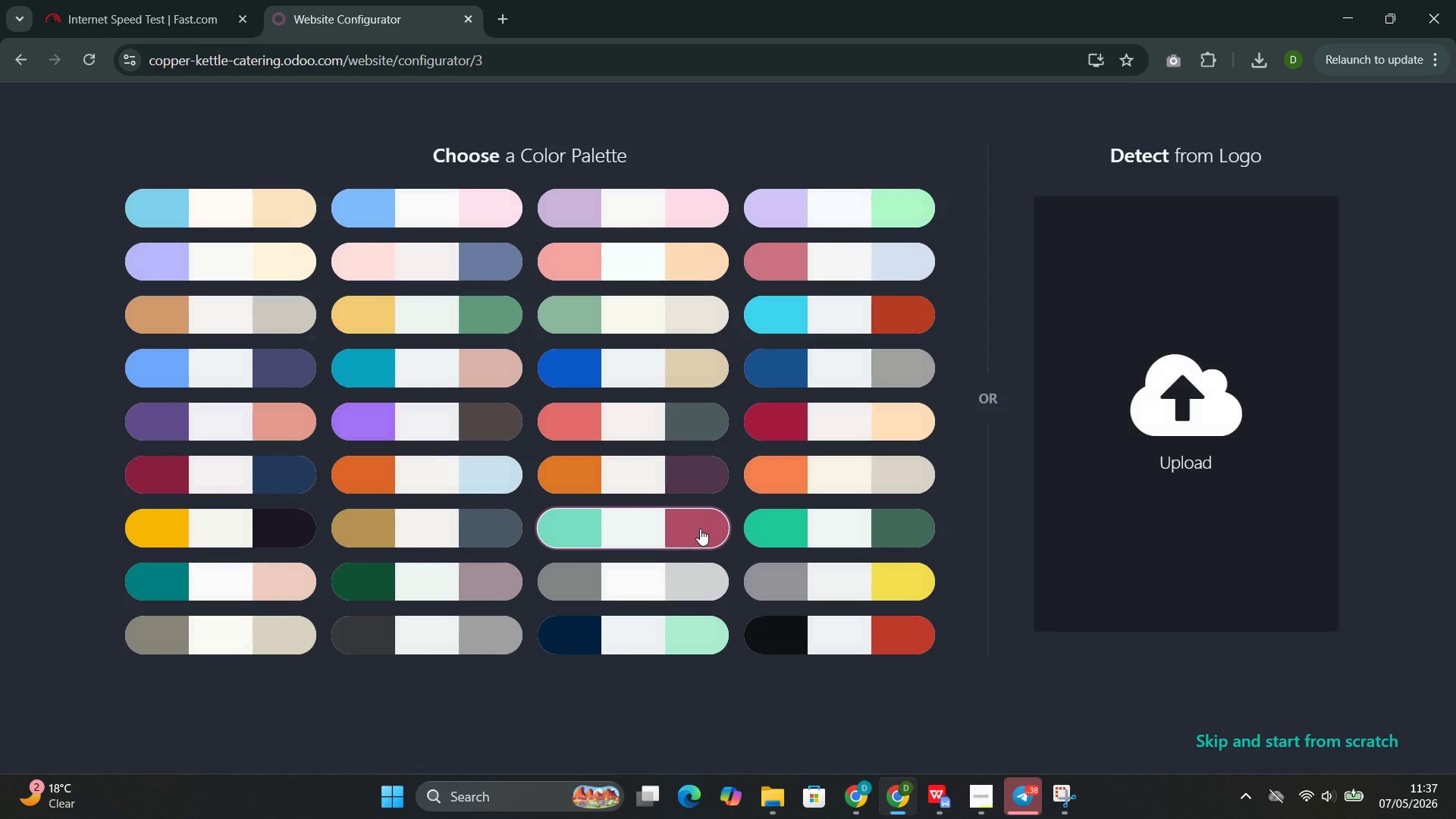 
left_click([830, 532])
 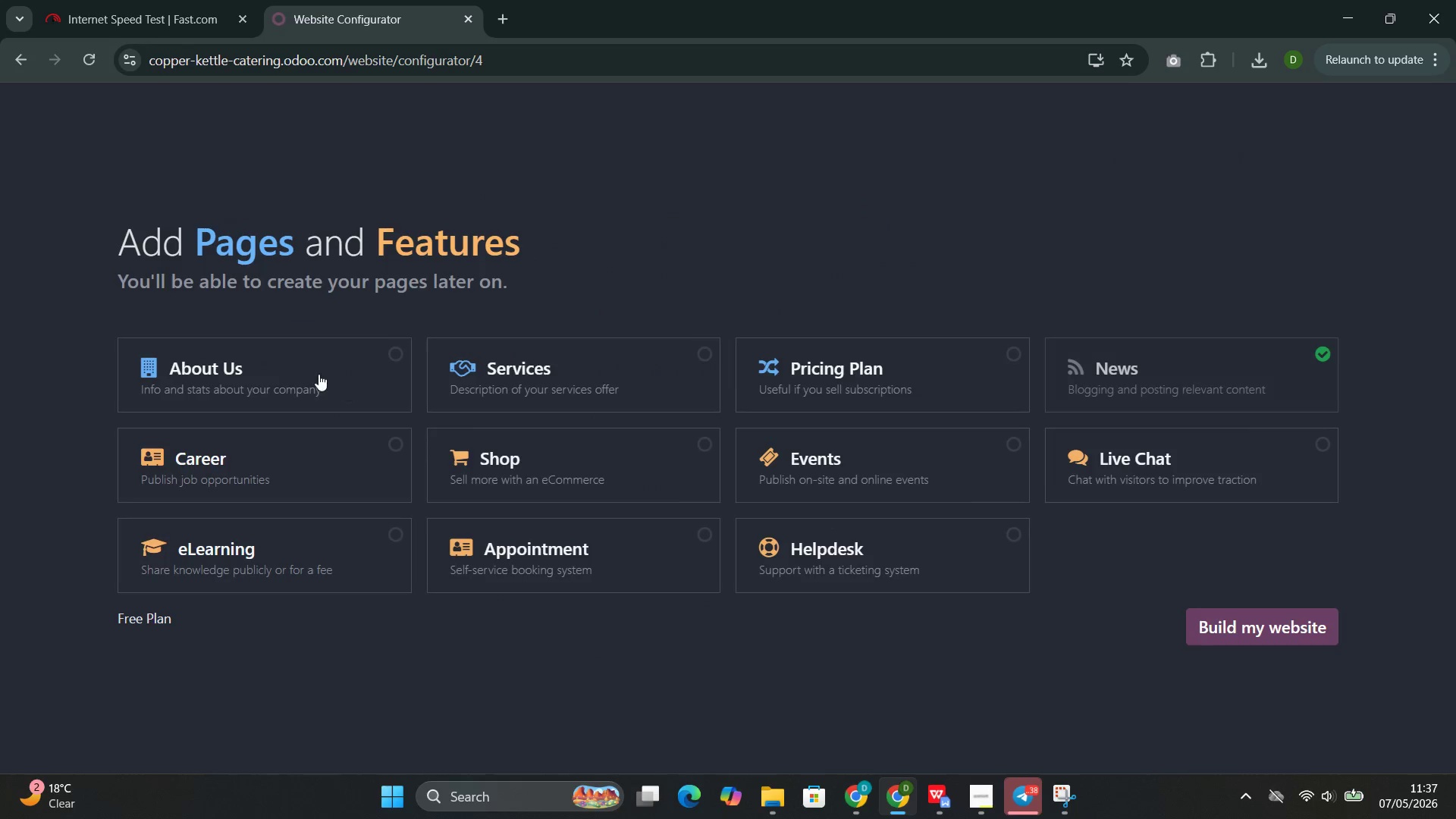 
left_click([314, 373])
 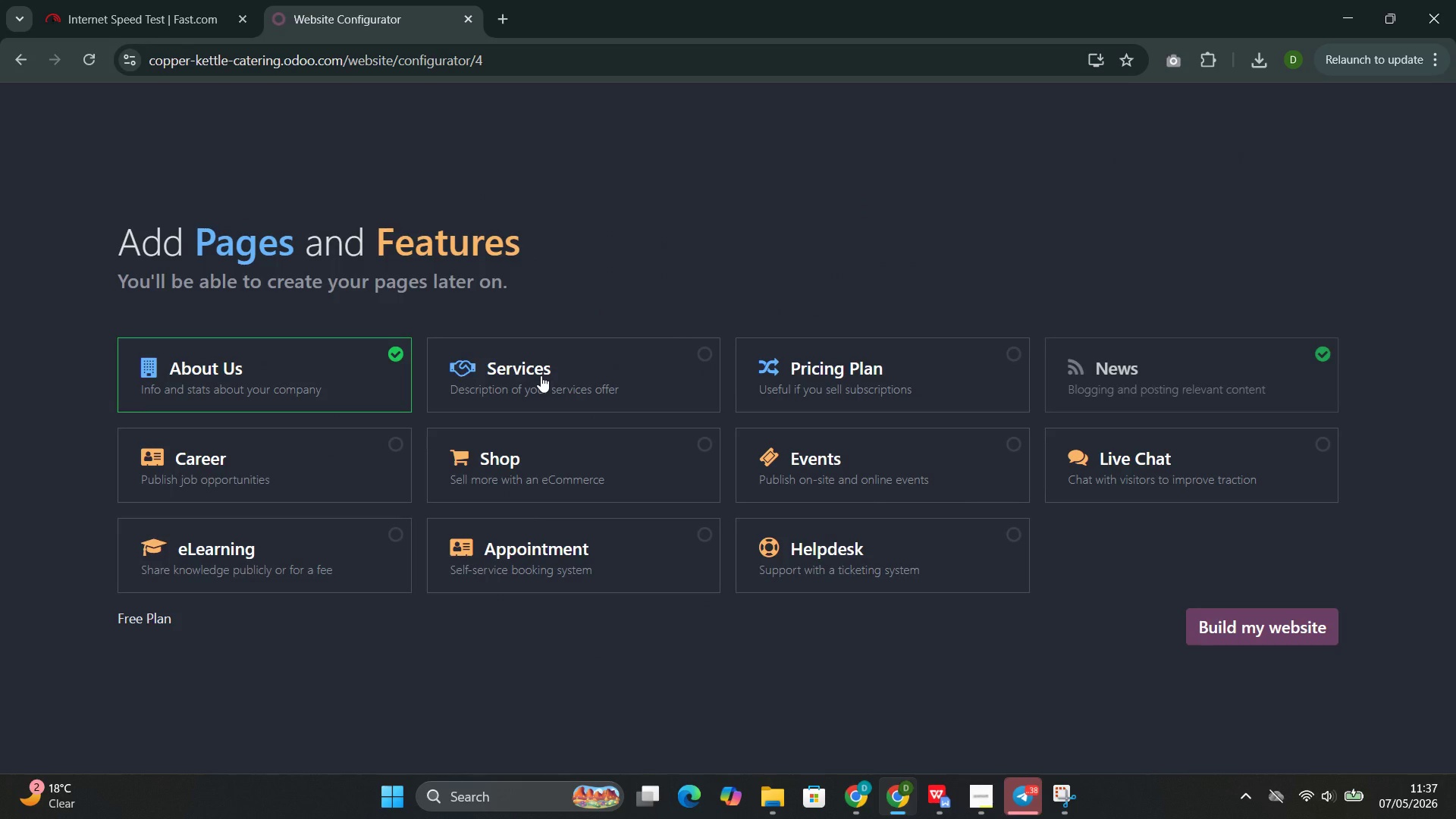 
left_click([541, 375])
 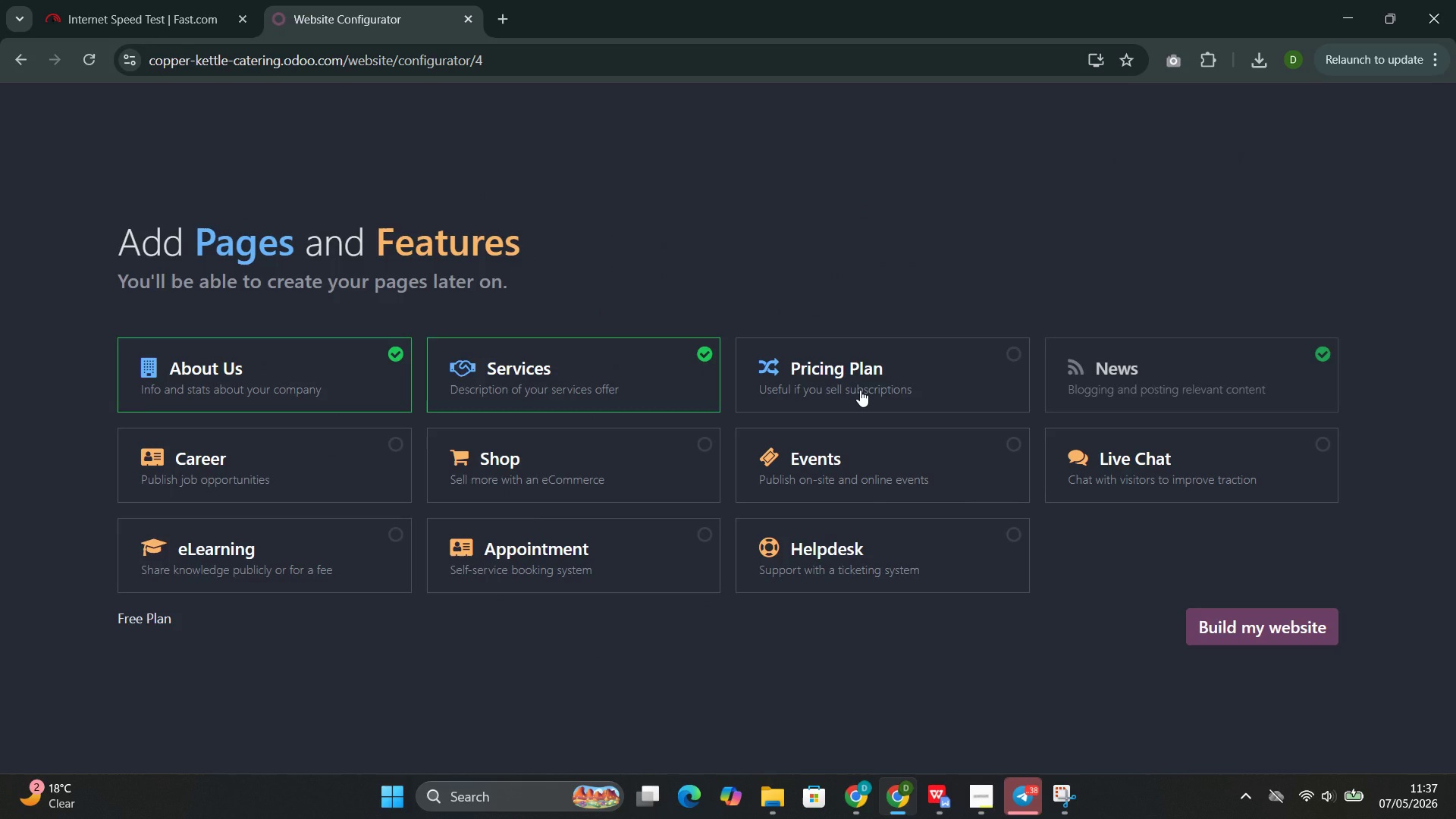 
left_click([860, 390])
 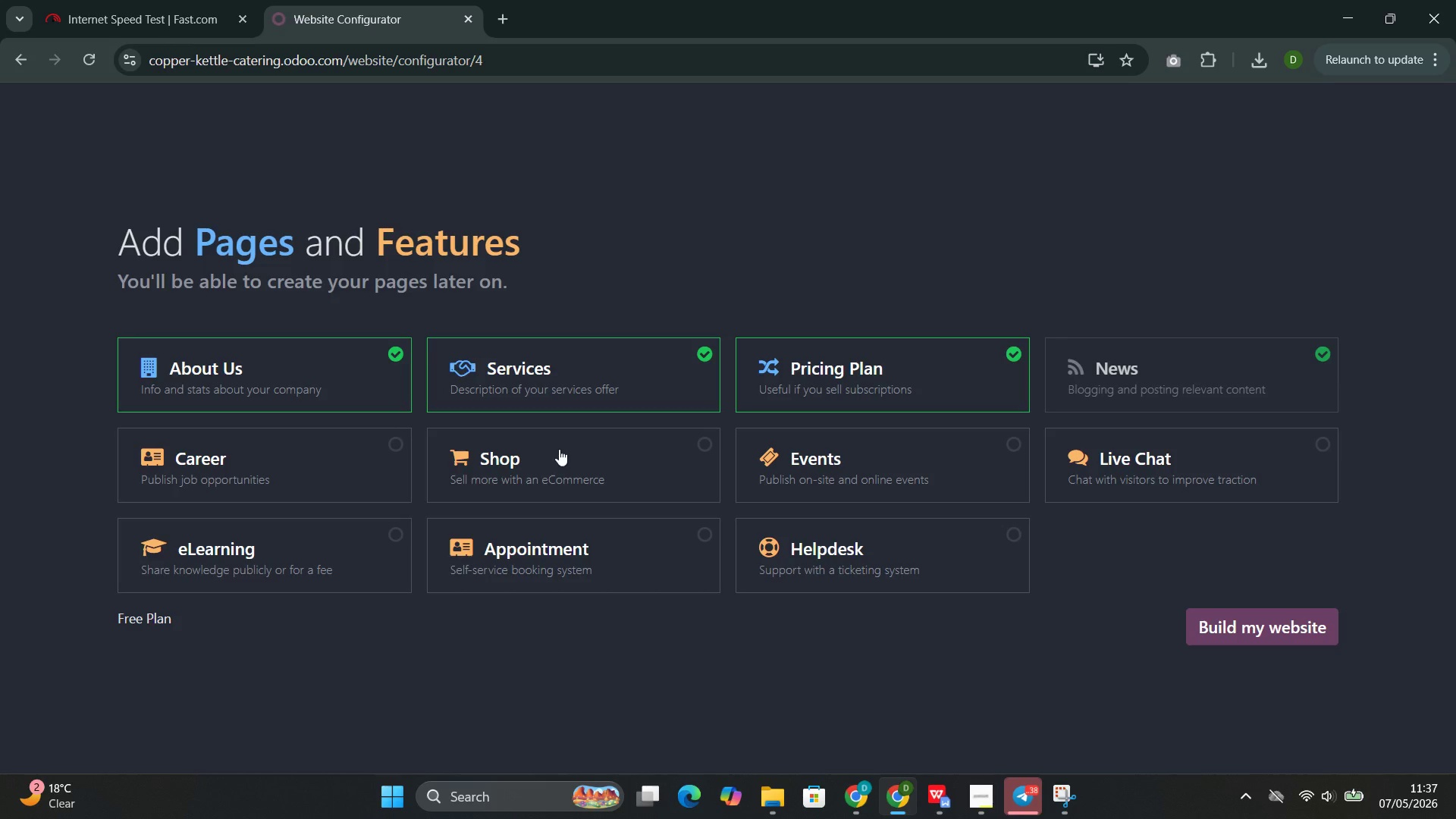 
left_click([557, 449])
 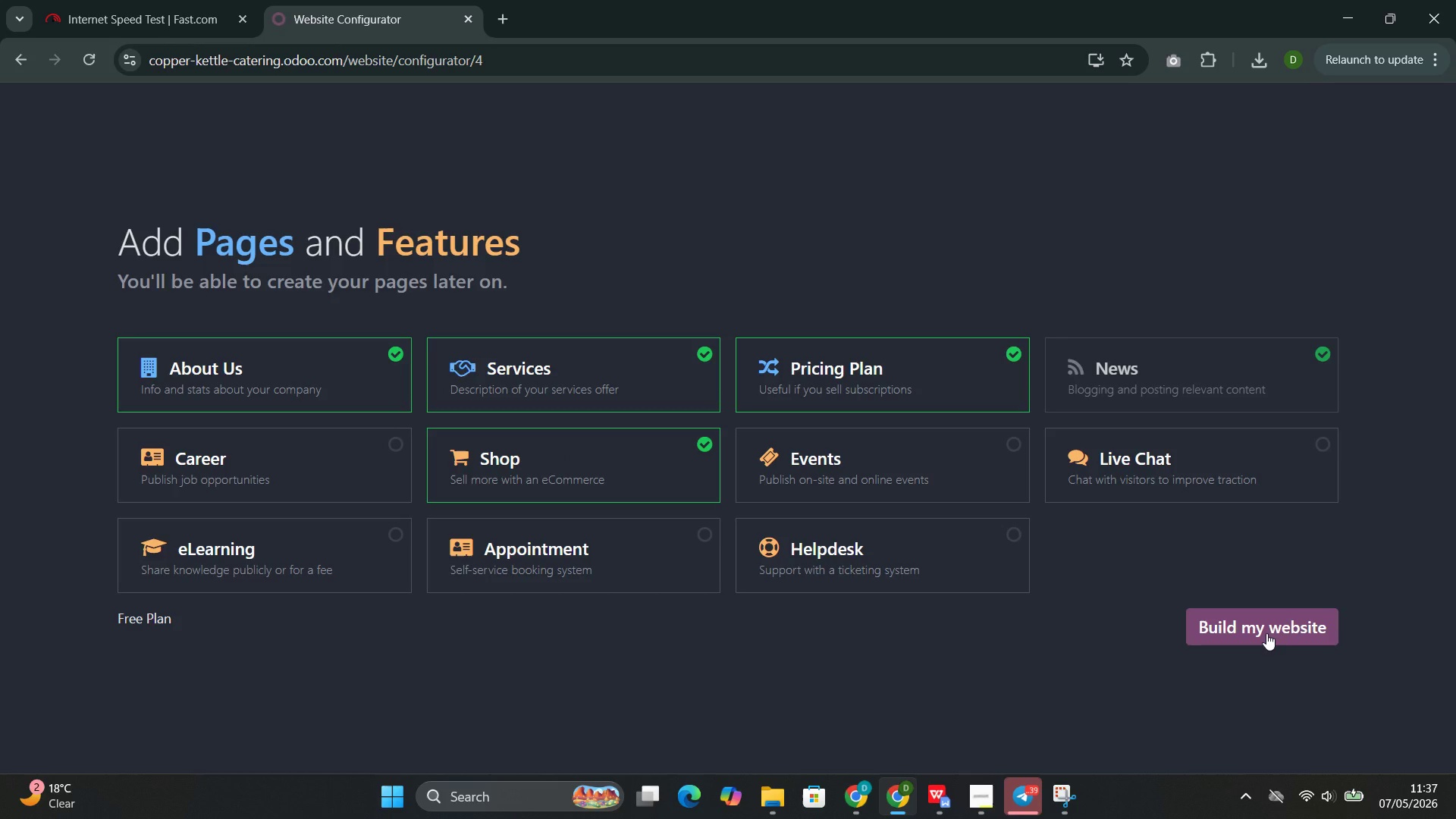 
left_click([1266, 633])
 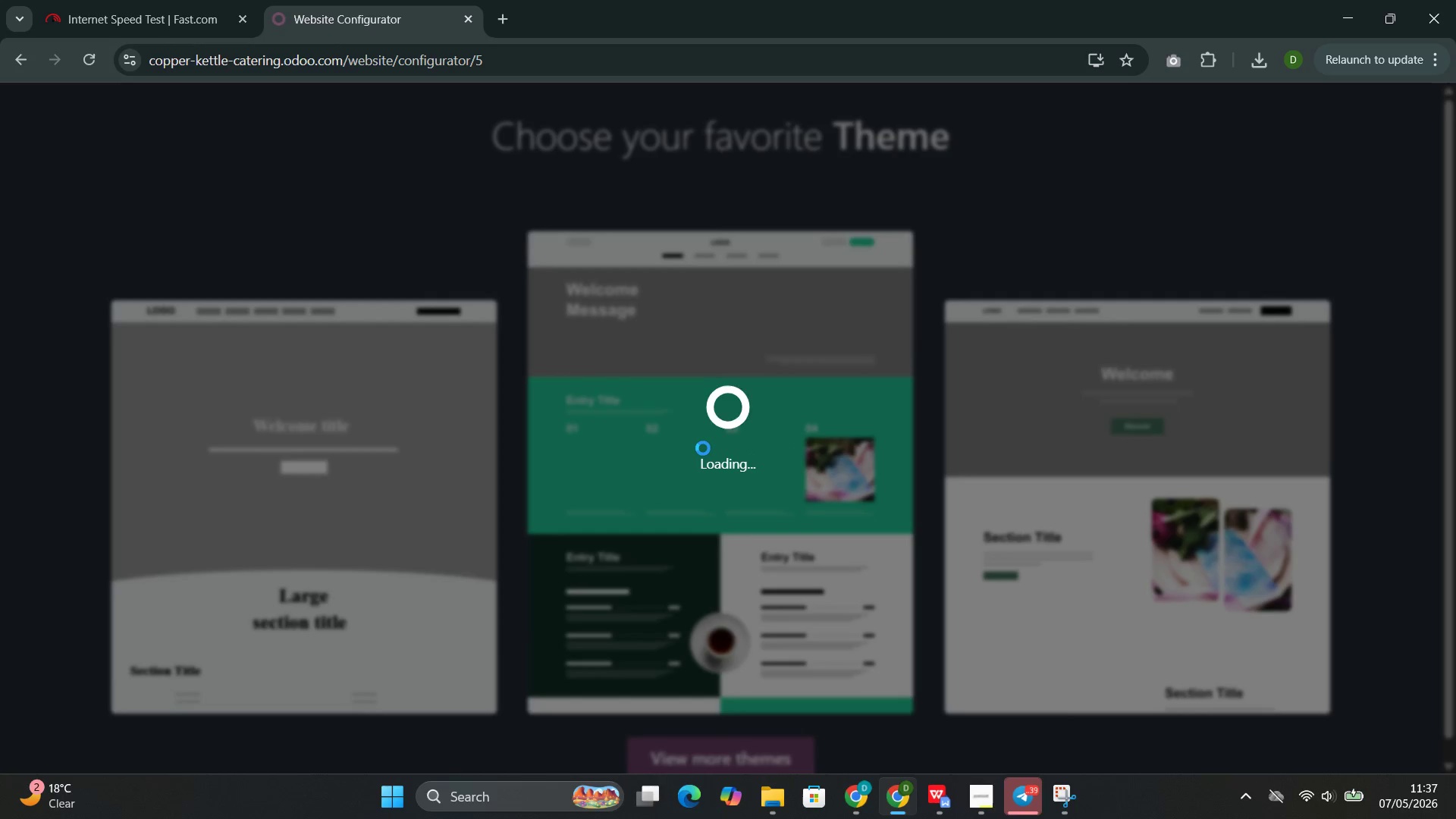 
wait(12.64)
 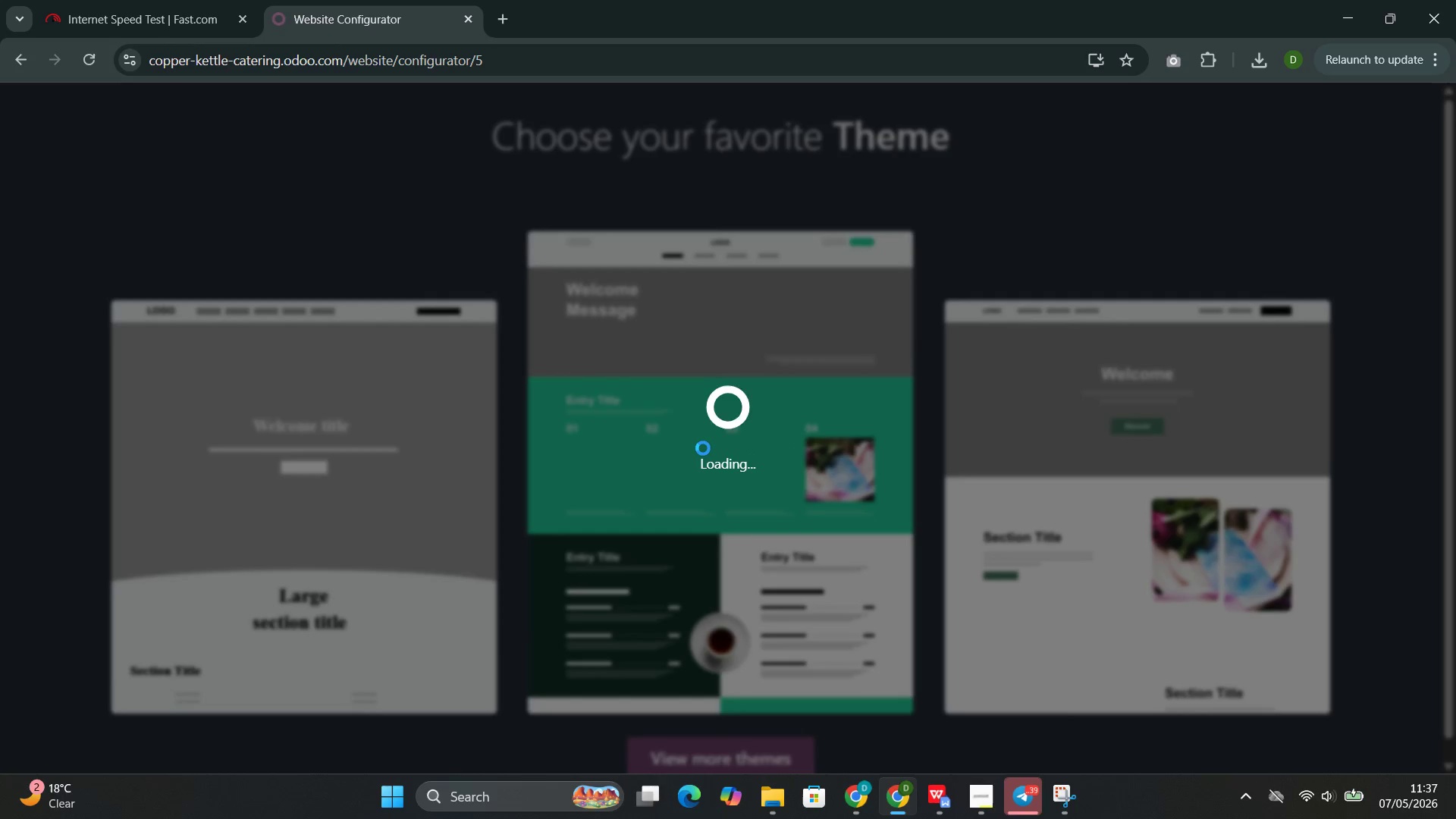 
left_click([159, 12])
 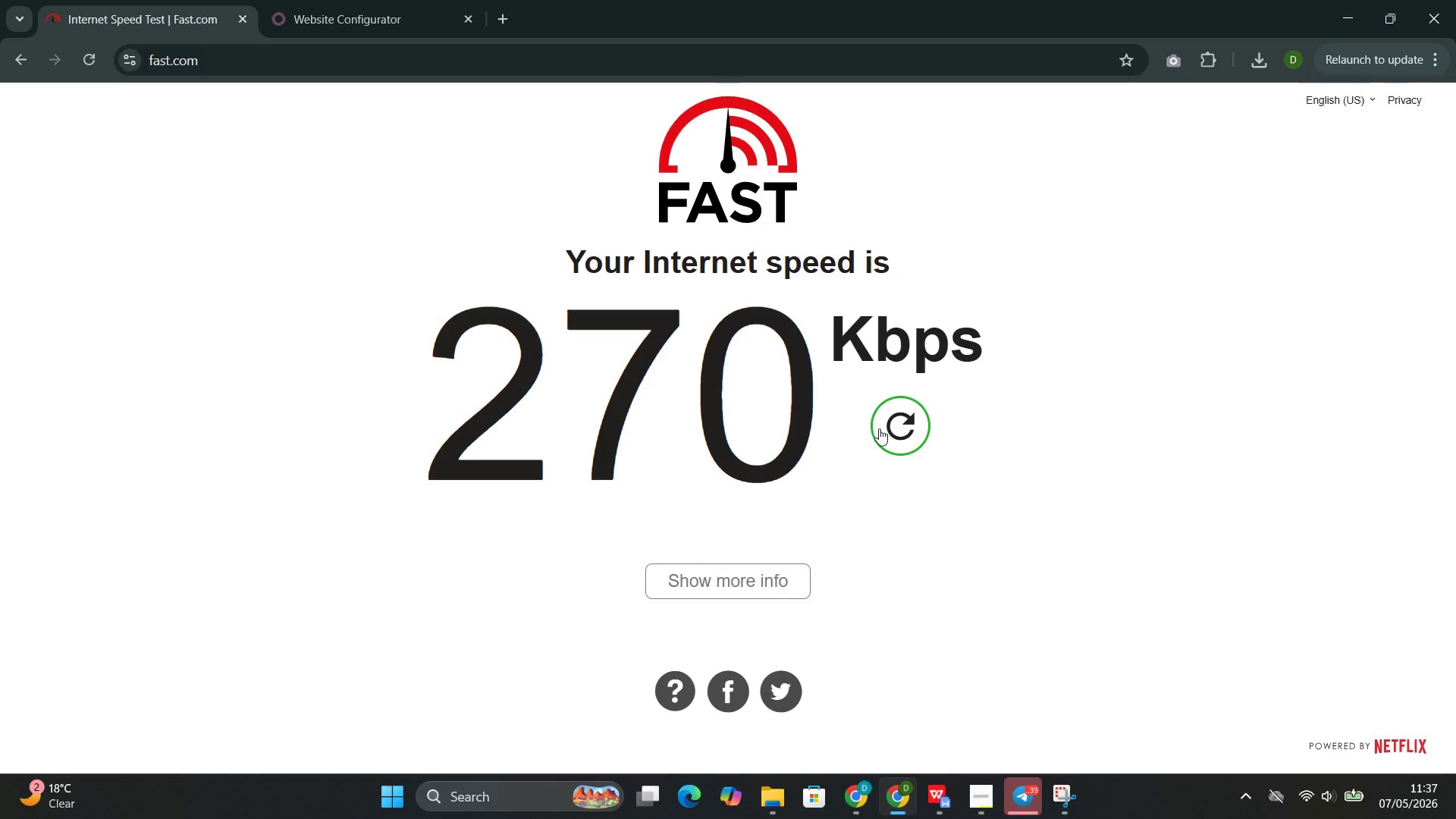 
left_click([886, 431])
 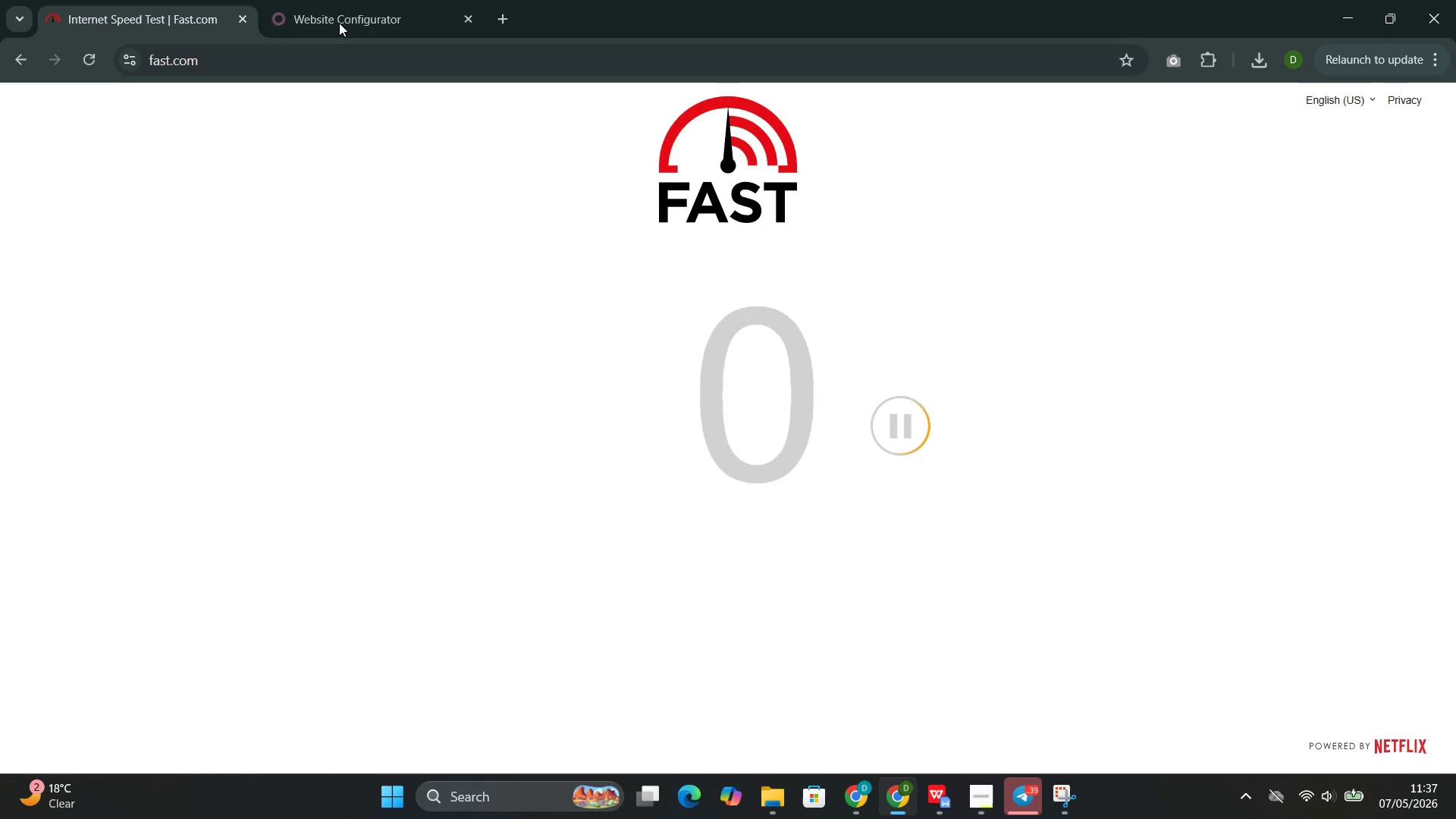 
left_click([344, 14])
 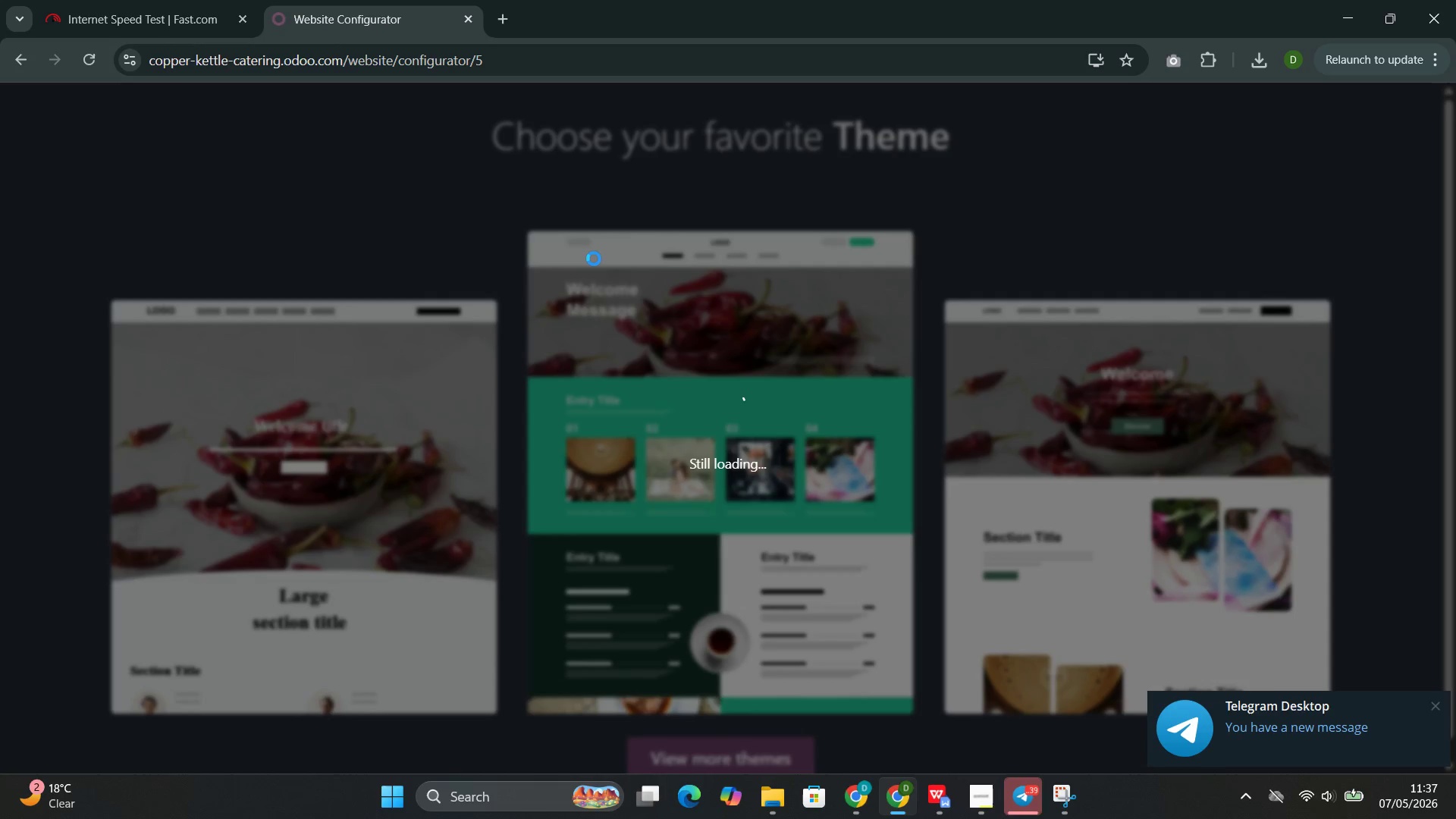 
wait(35.69)
 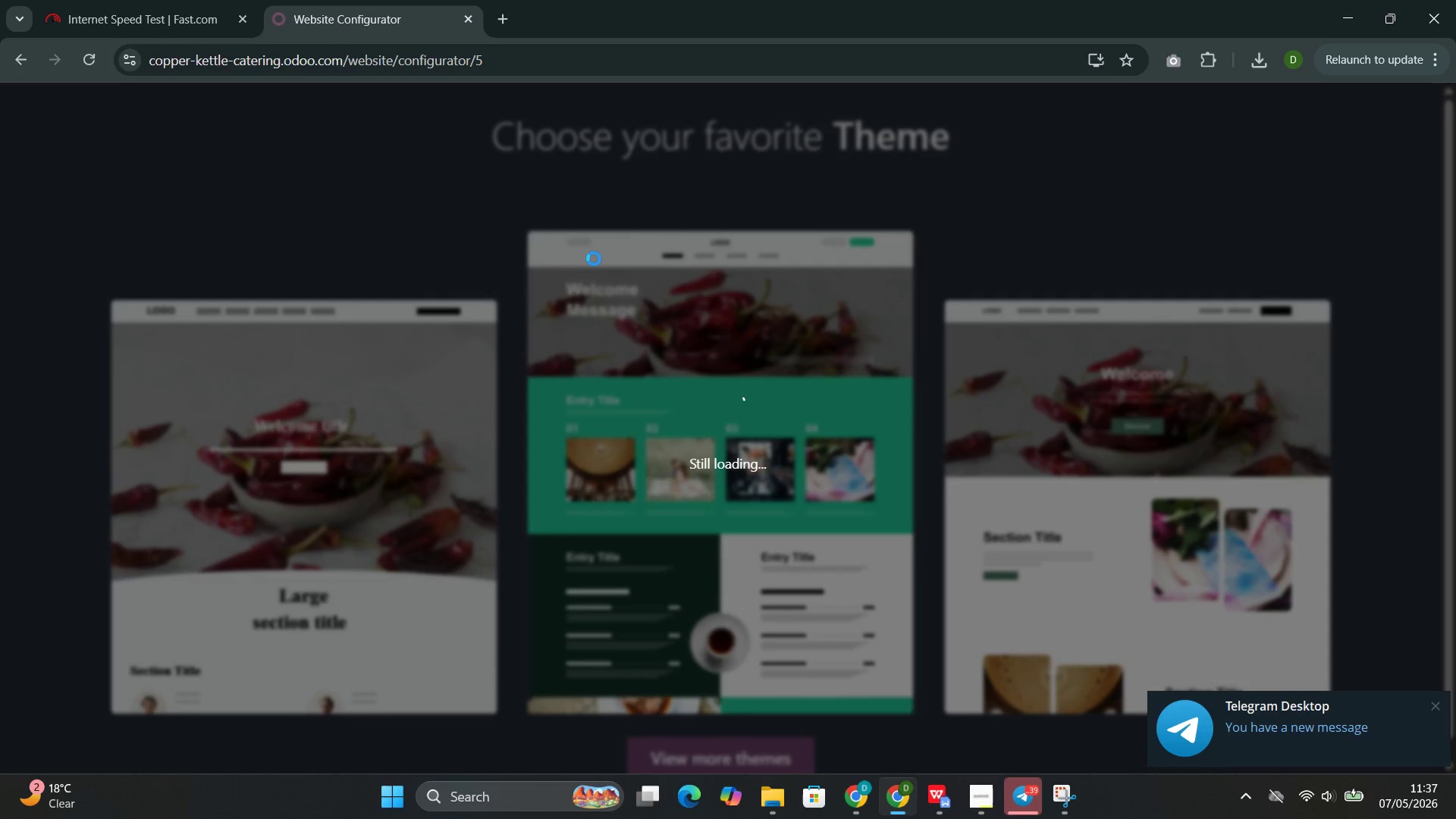 
left_click([716, 477])
 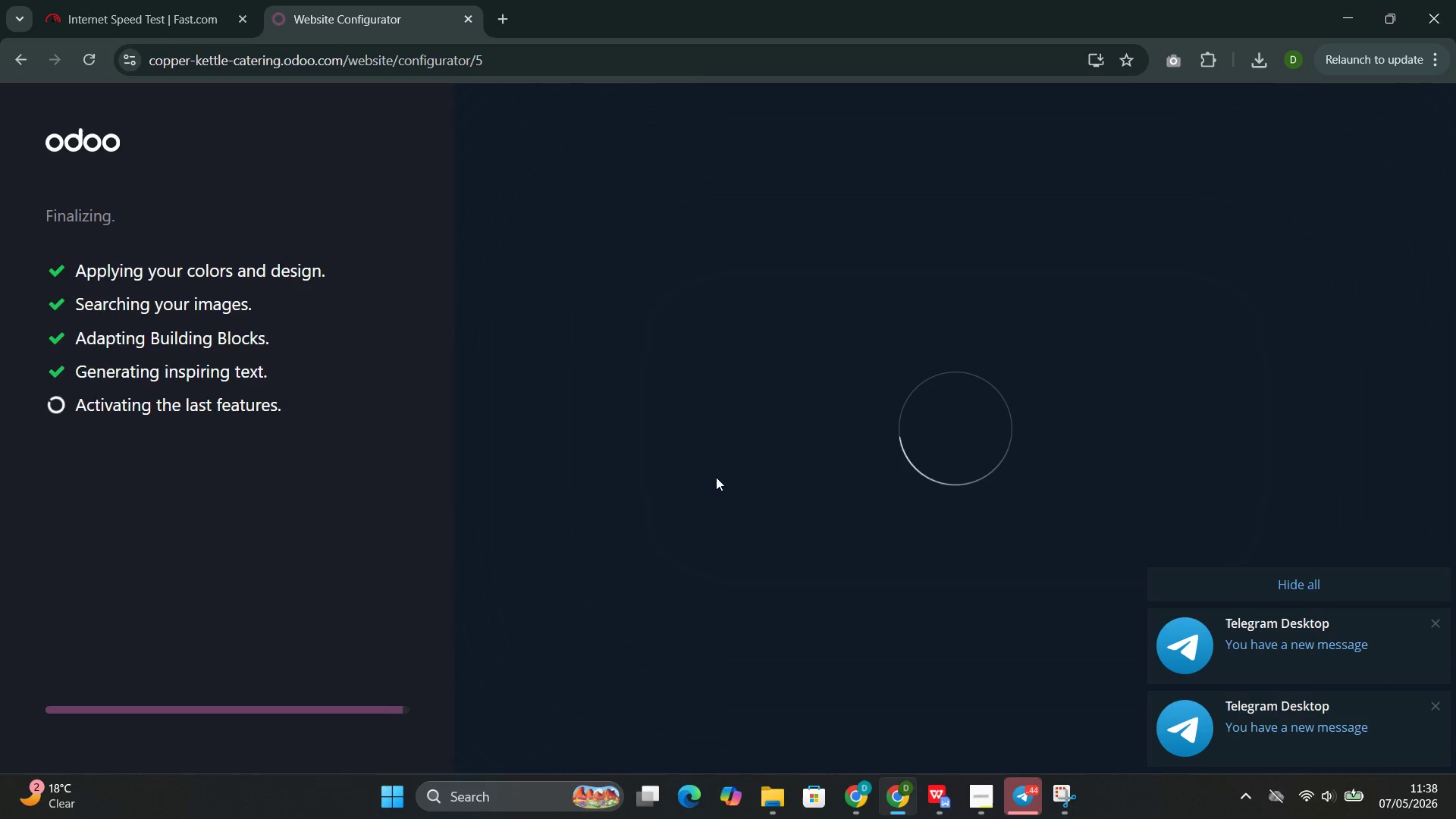 
wait(58.97)
 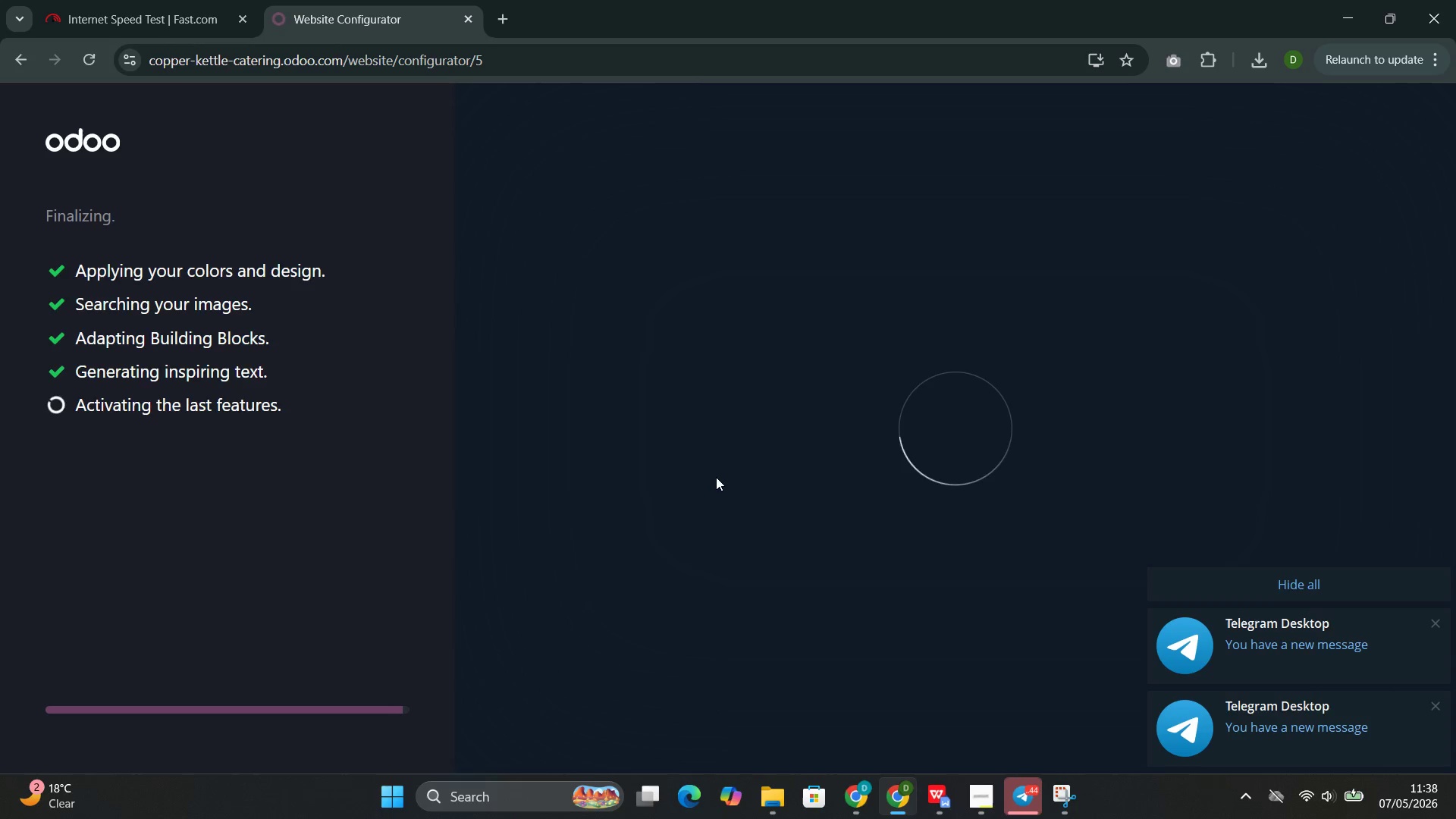 
left_click([1158, 576])
 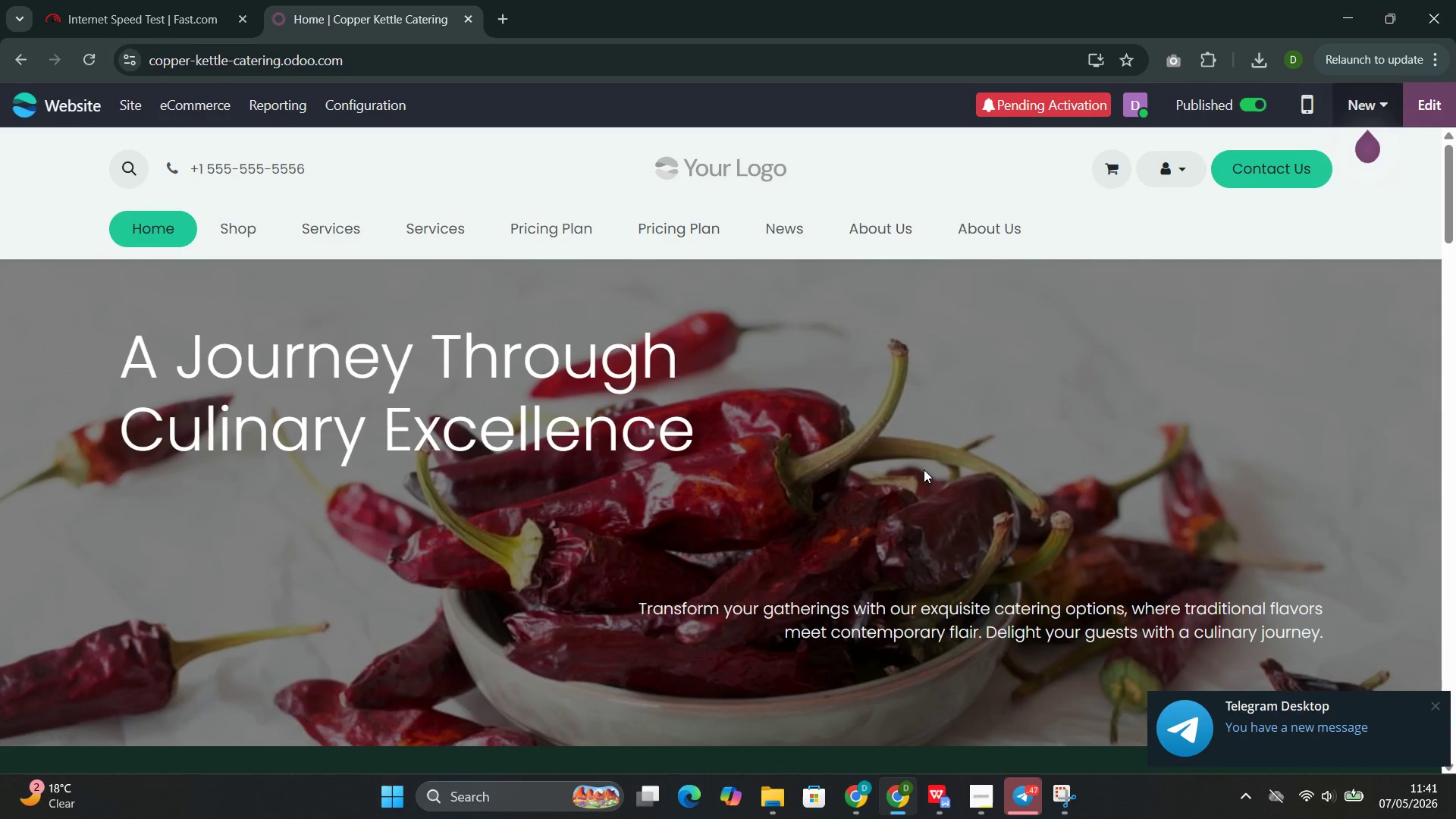 
wait(134.98)
 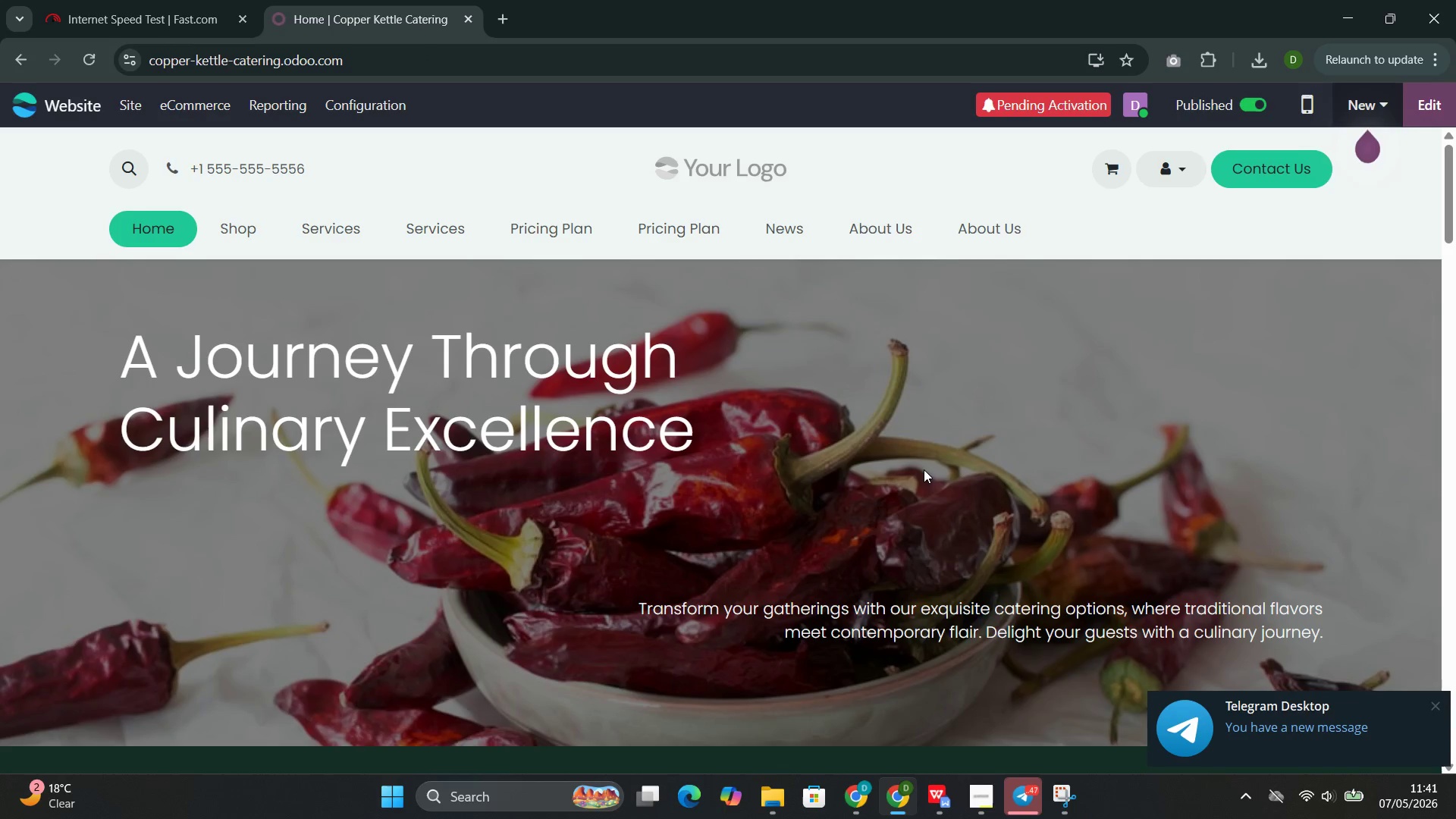 
left_click([353, 113])
 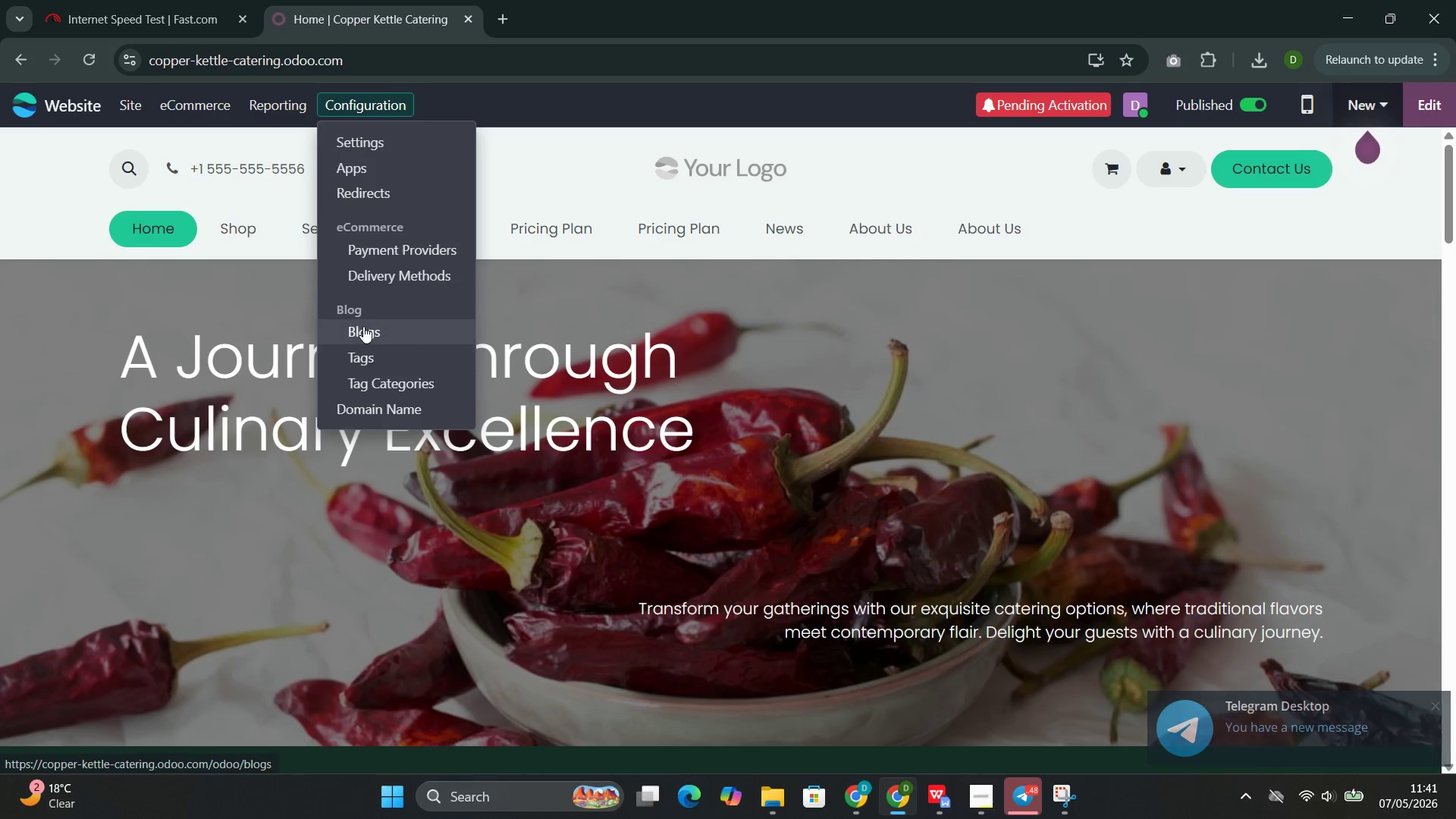 
left_click([367, 325])
 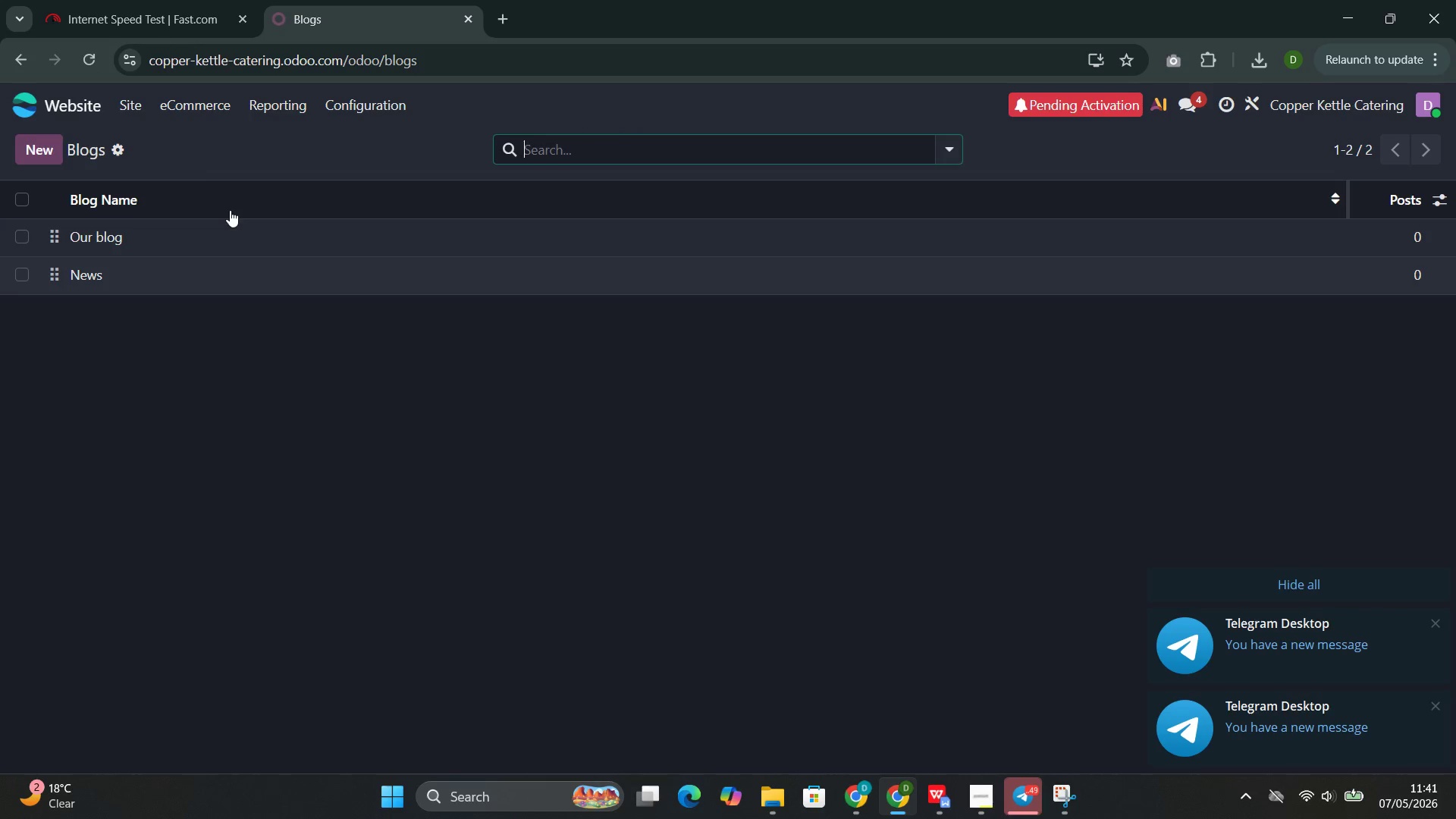 
wait(22.95)
 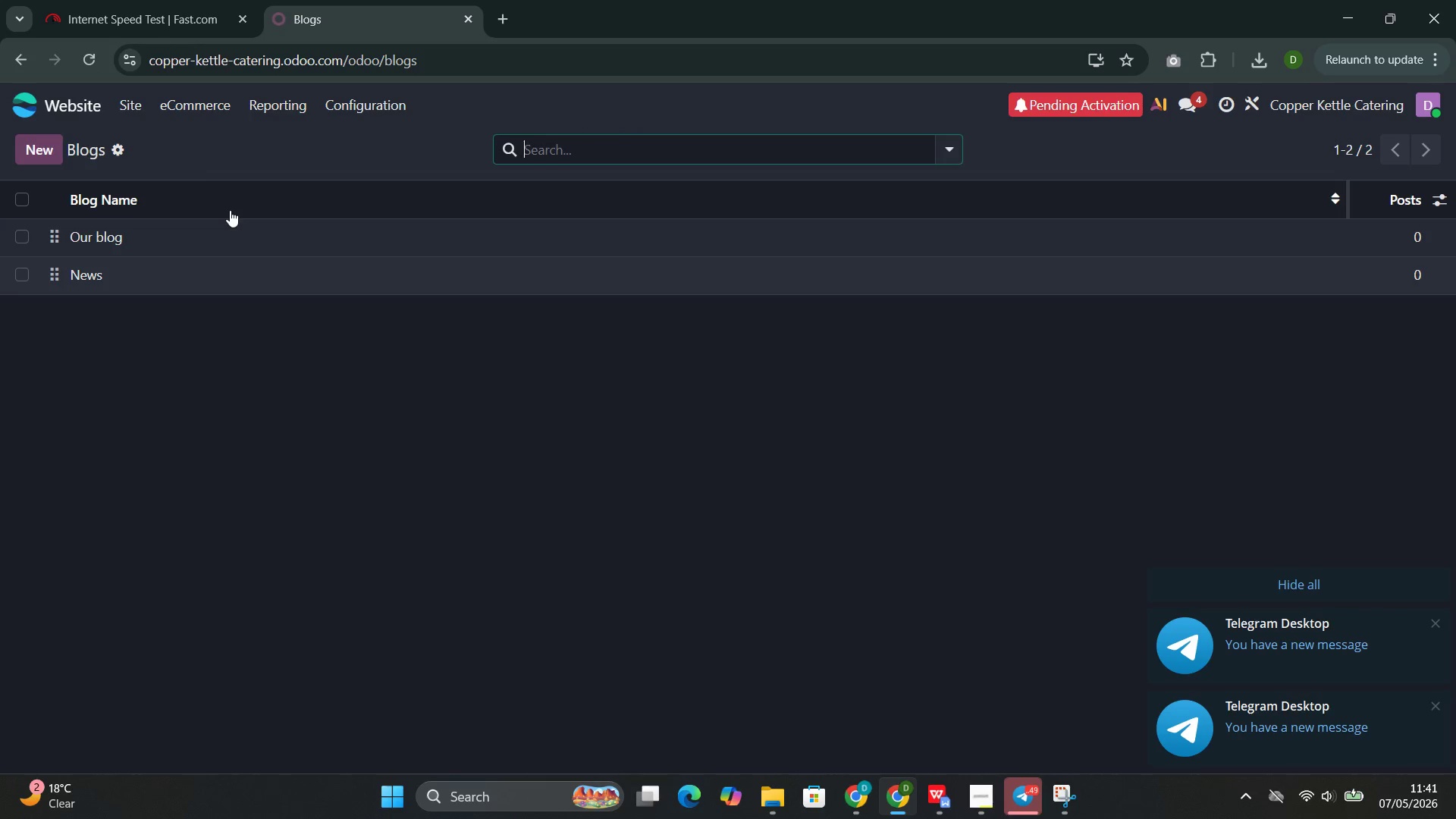 
left_click([40, 143])
 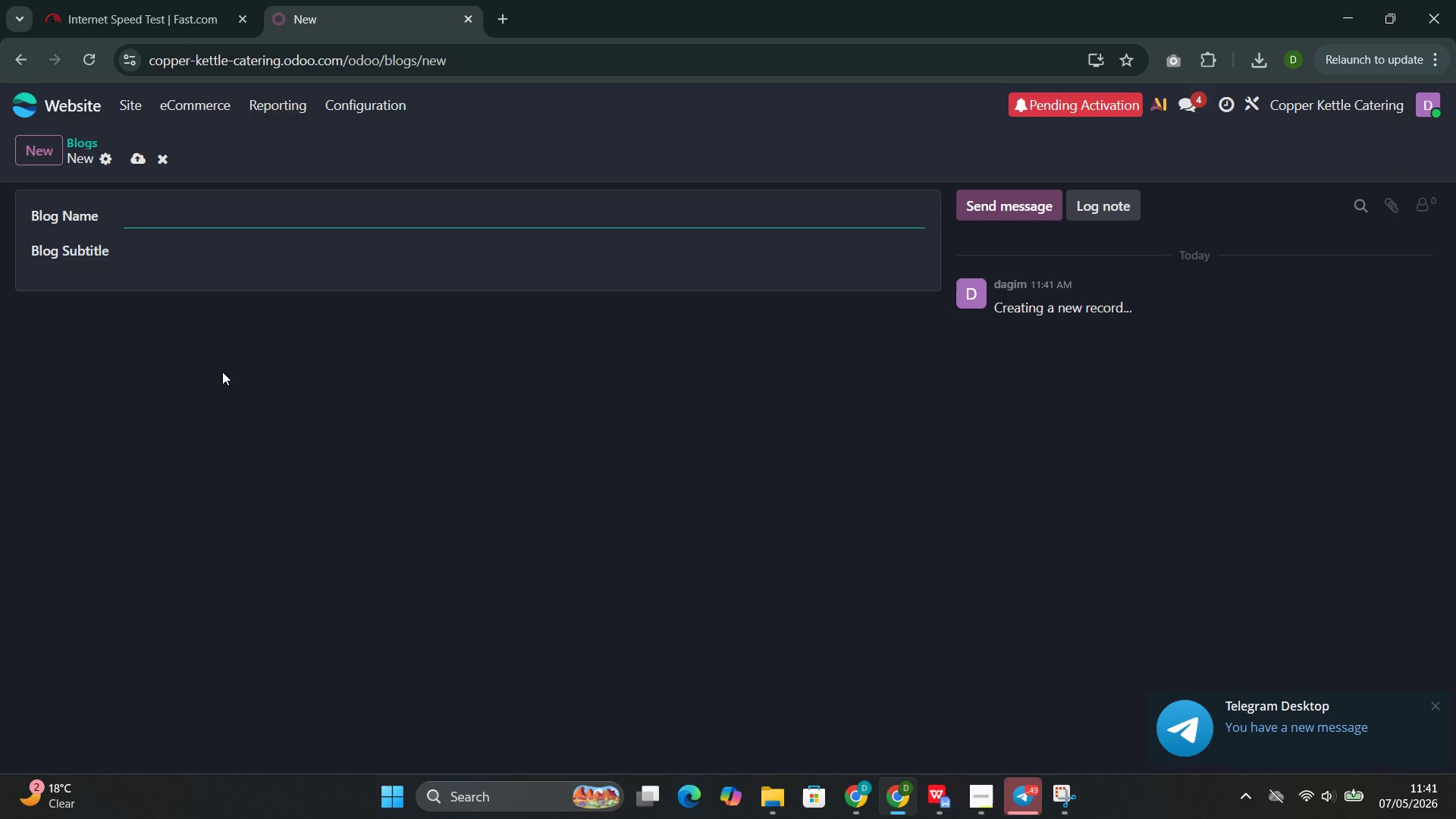 
wait(15.03)
 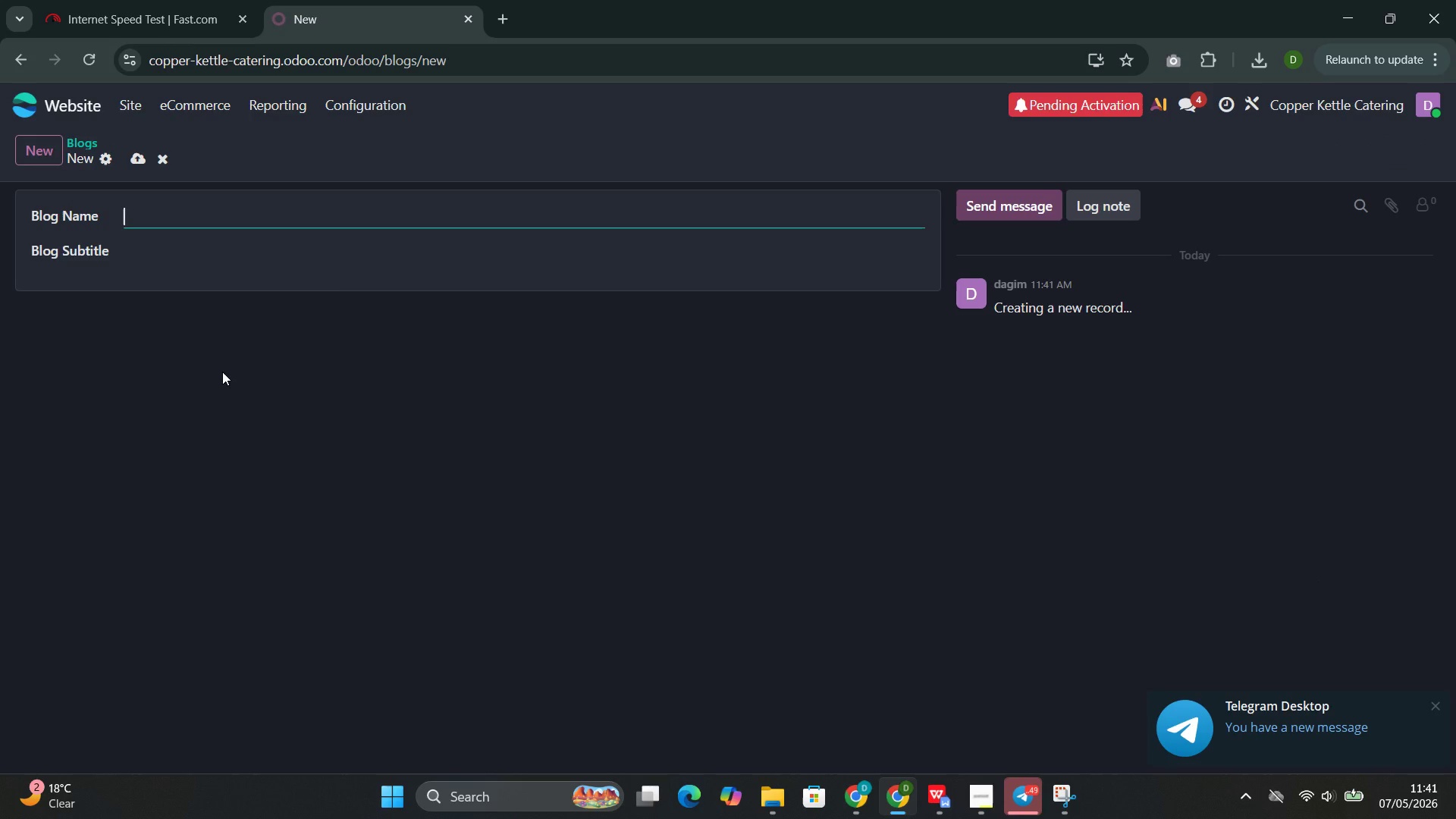 
type(Copper Kettle Journal)
 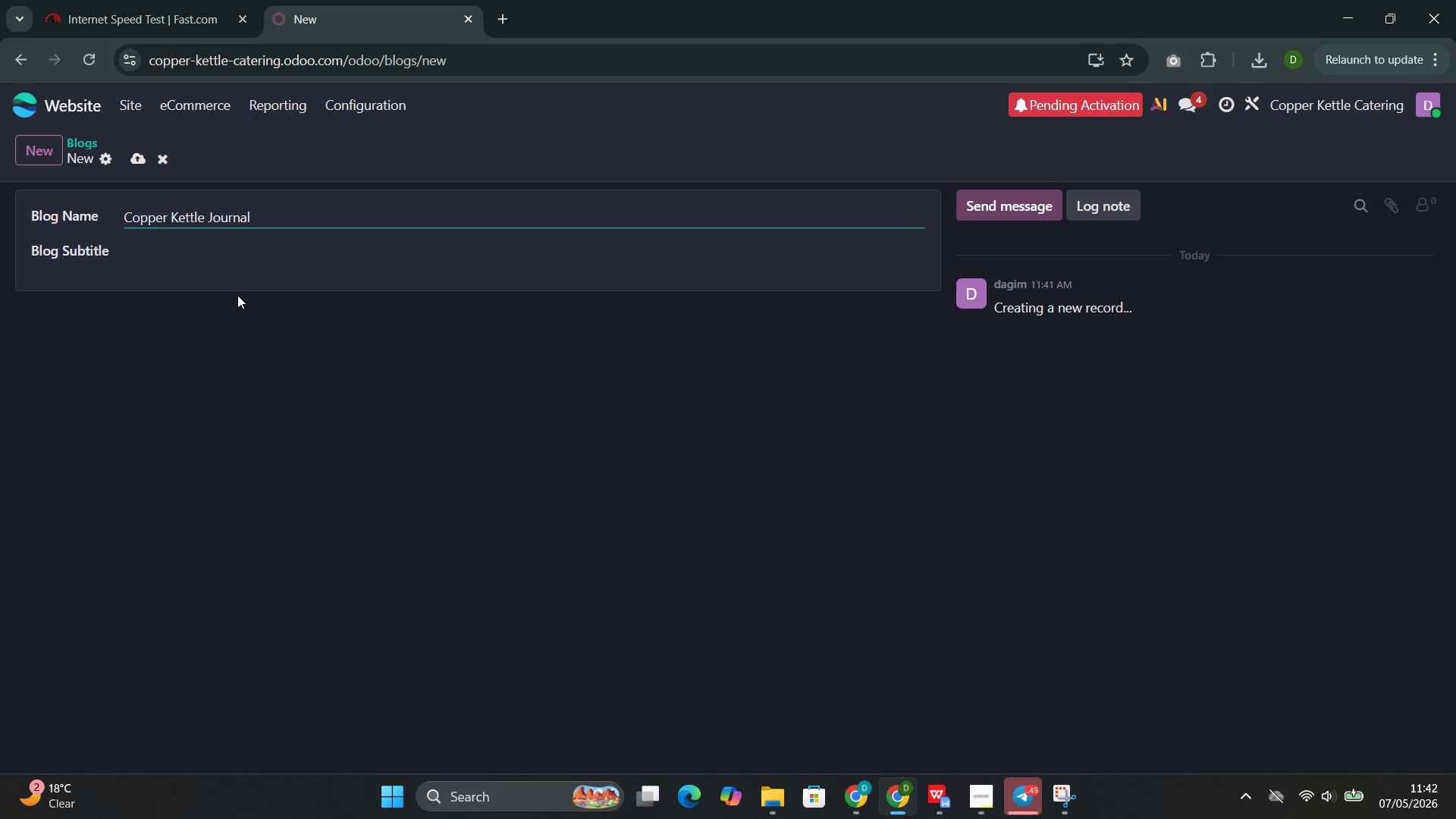 
left_click([223, 247])
 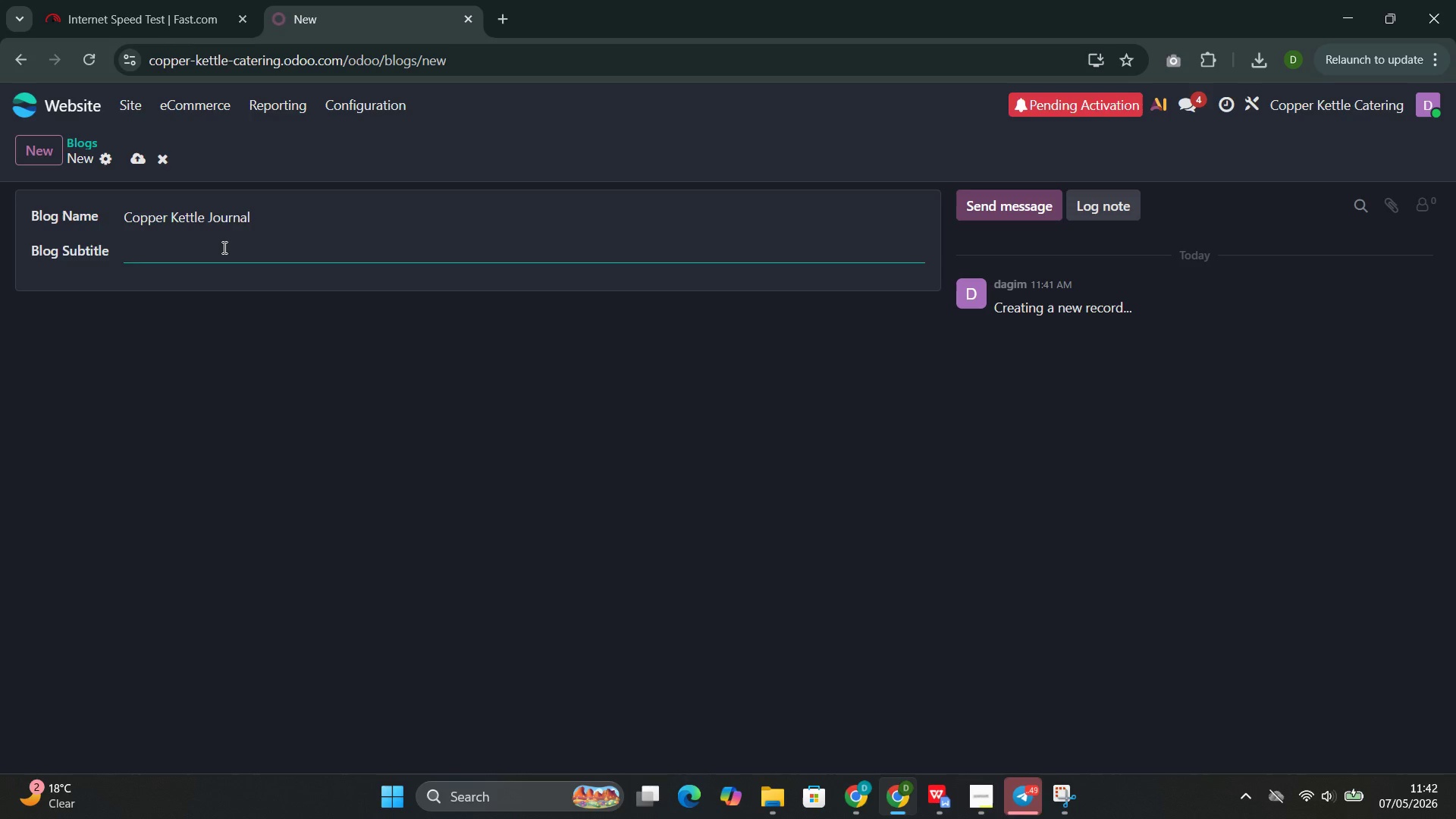 
type(Seasonal Events & Catering Stories from Copper )
 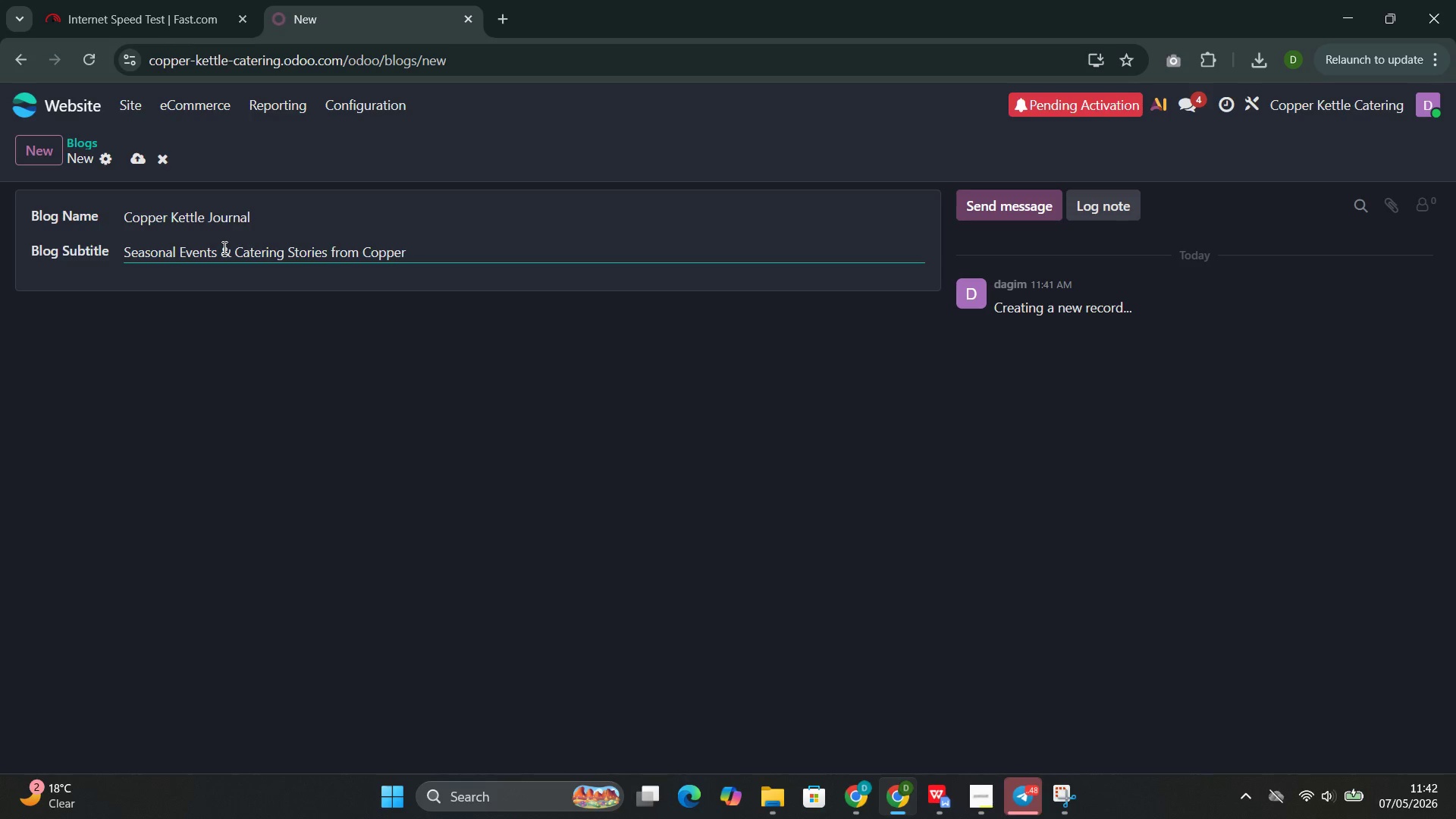 
wait(14.97)
 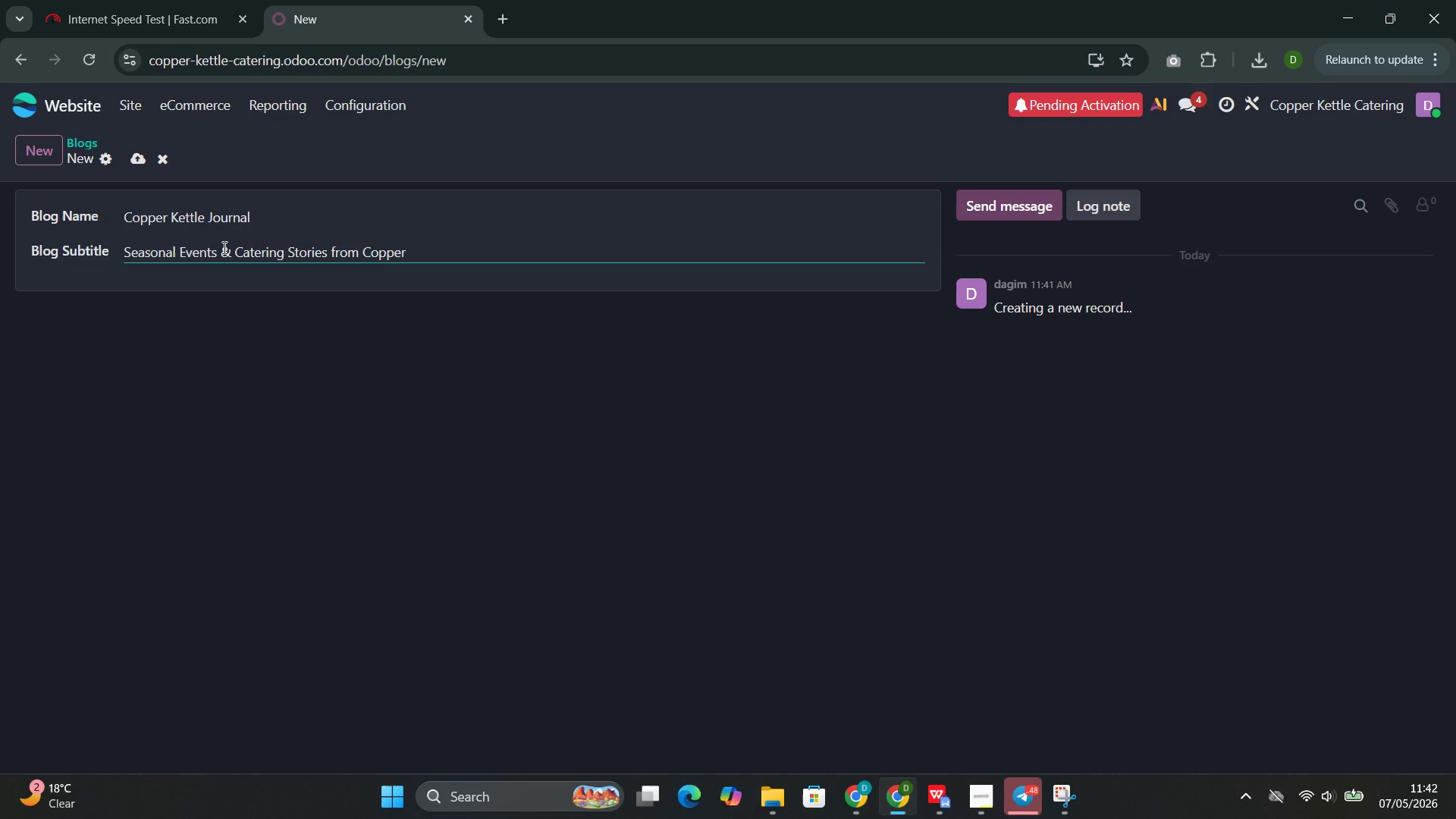 
type(Kettle)
 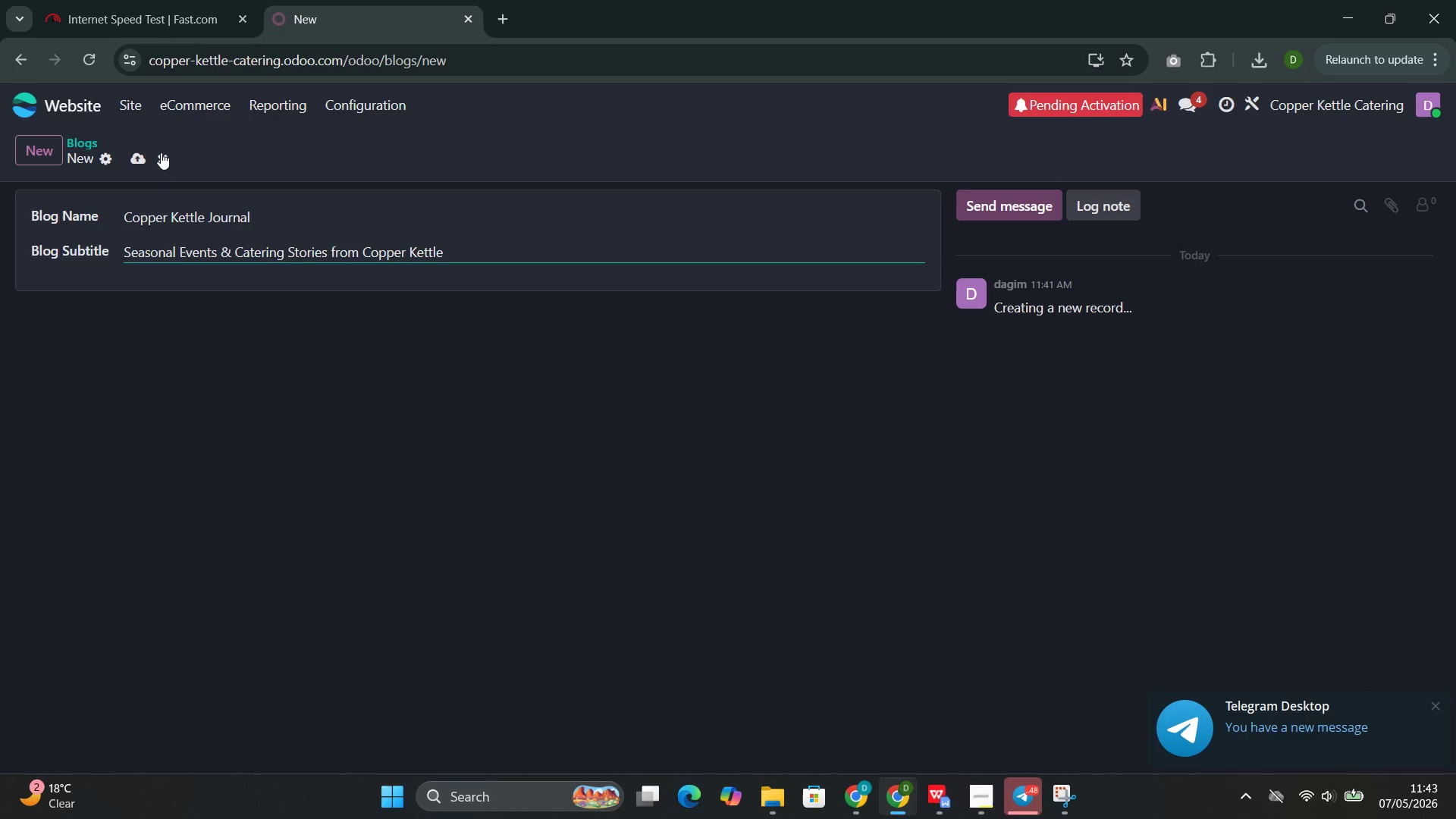 
left_click([141, 158])
 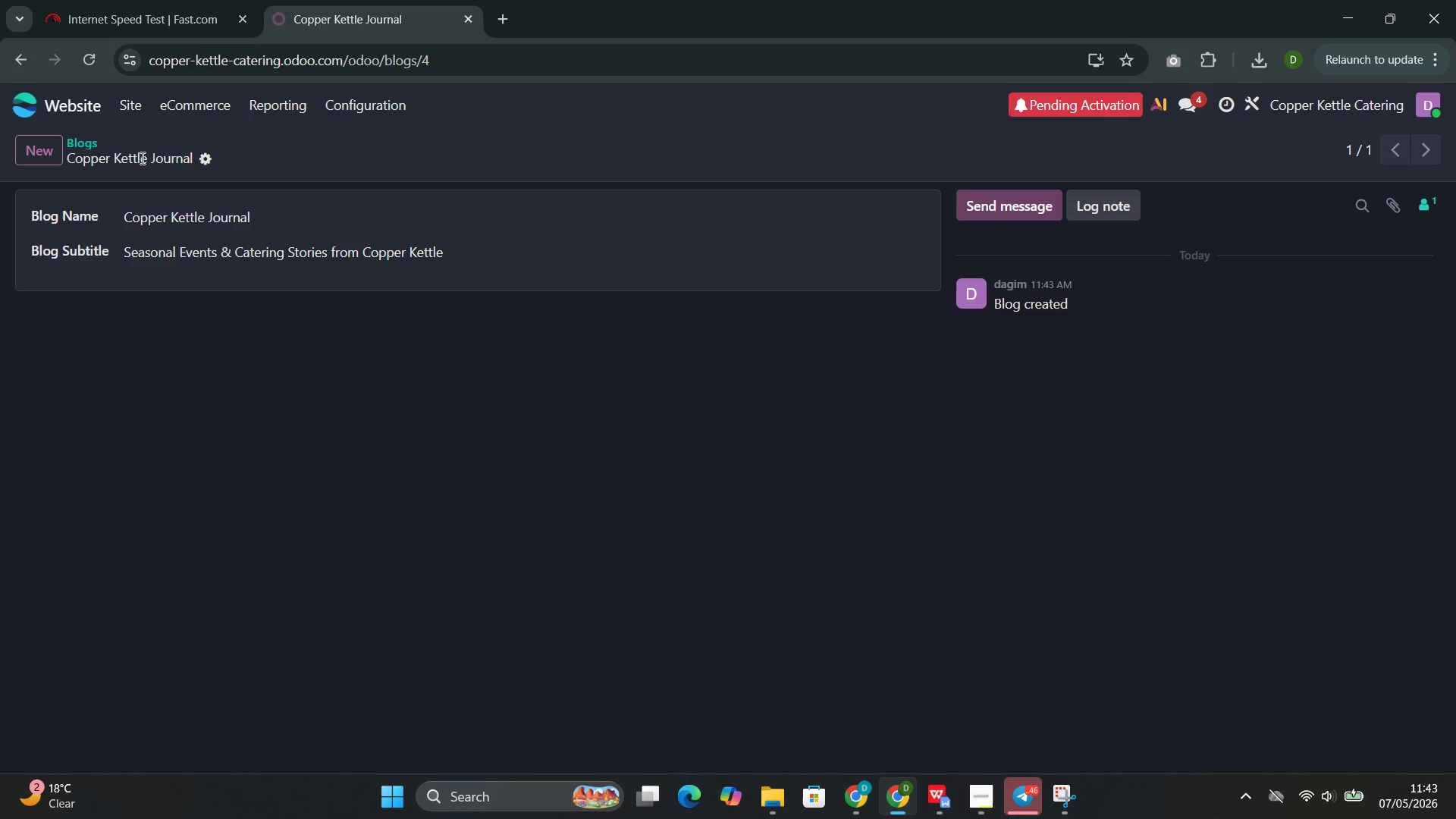 
wait(42.44)
 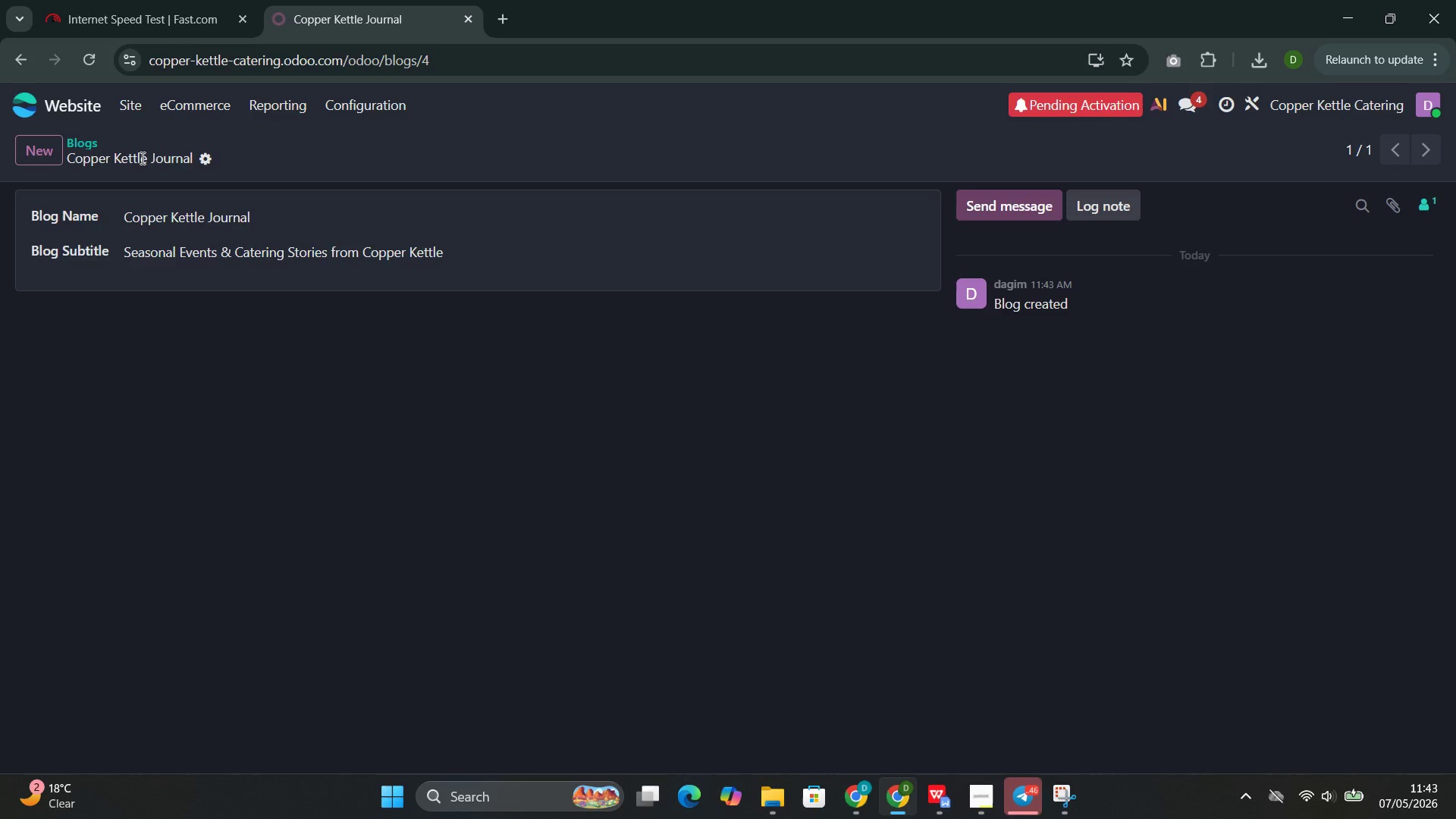 
left_click([378, 103])
 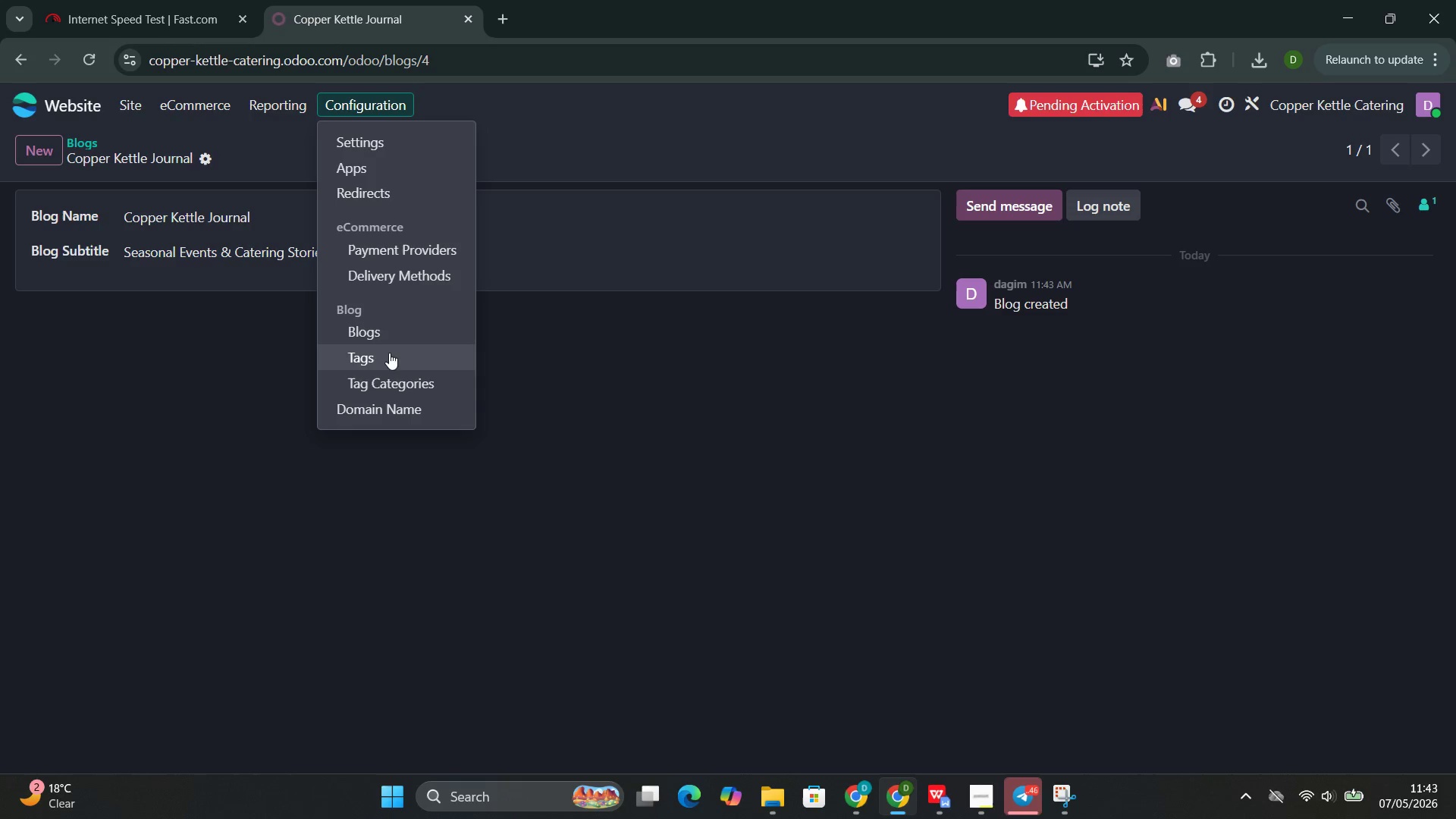 
left_click([390, 350])
 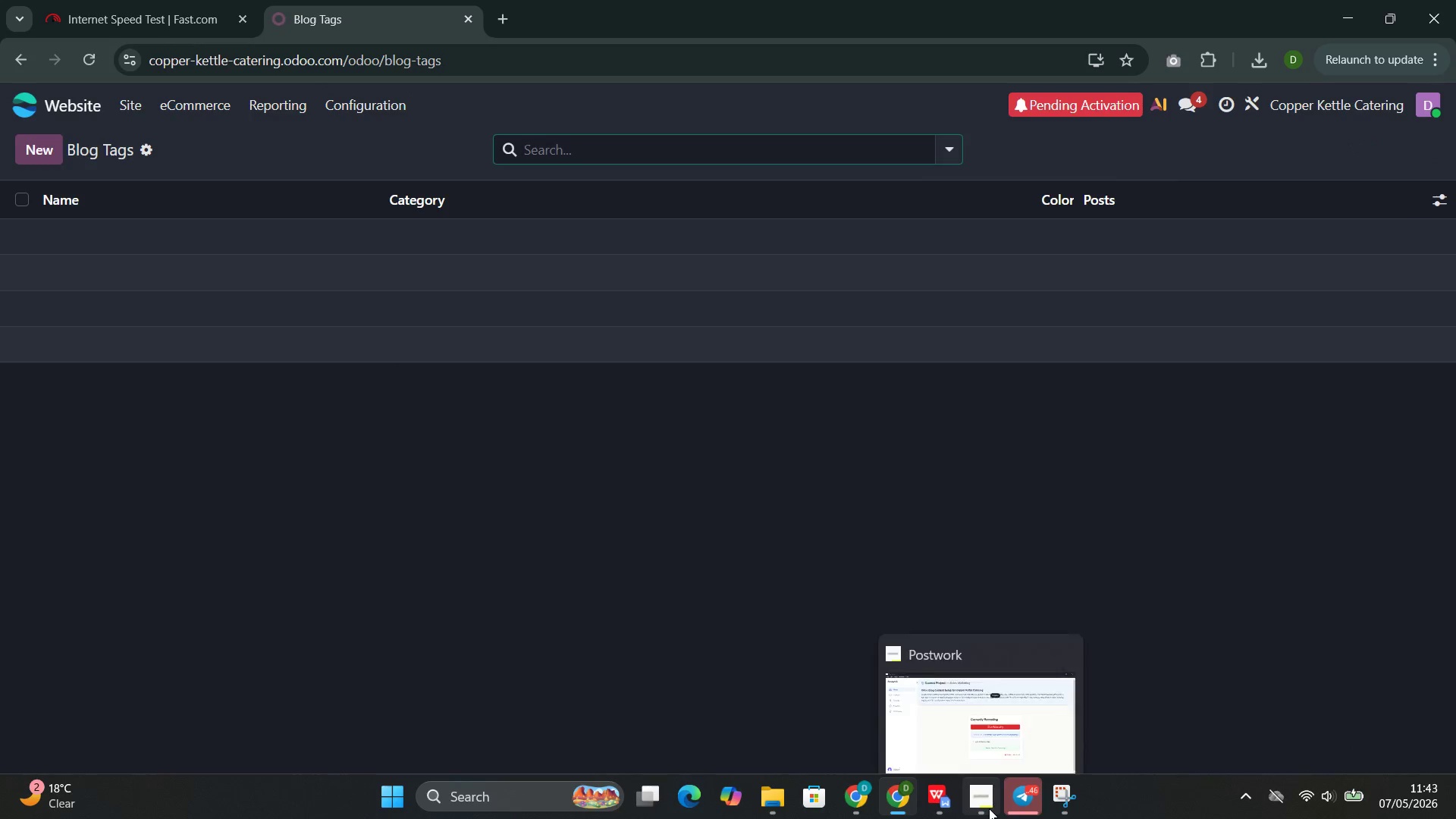 
left_click([974, 712])